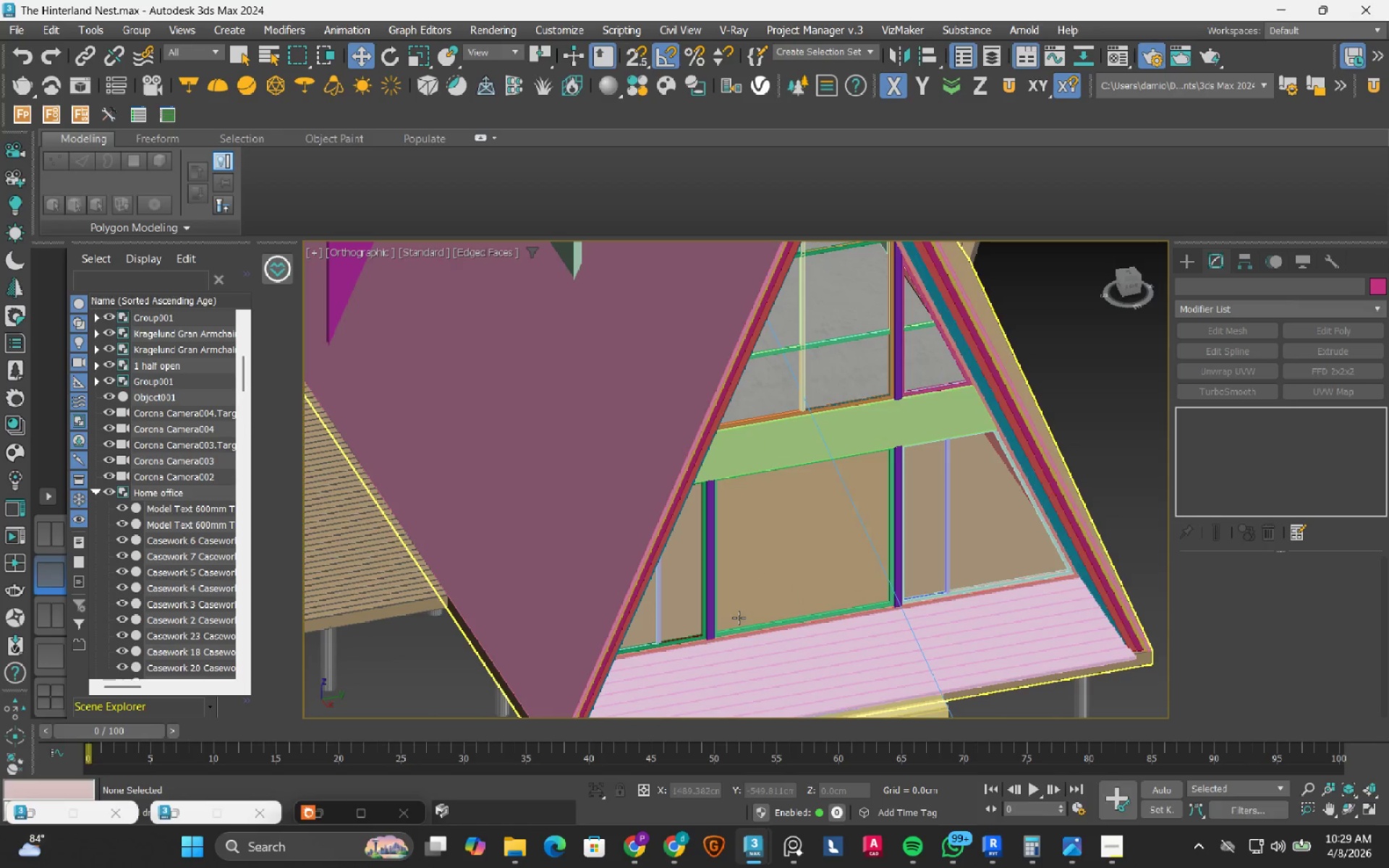 
scroll: coordinate [739, 618], scroll_direction: down, amount: 3.0
 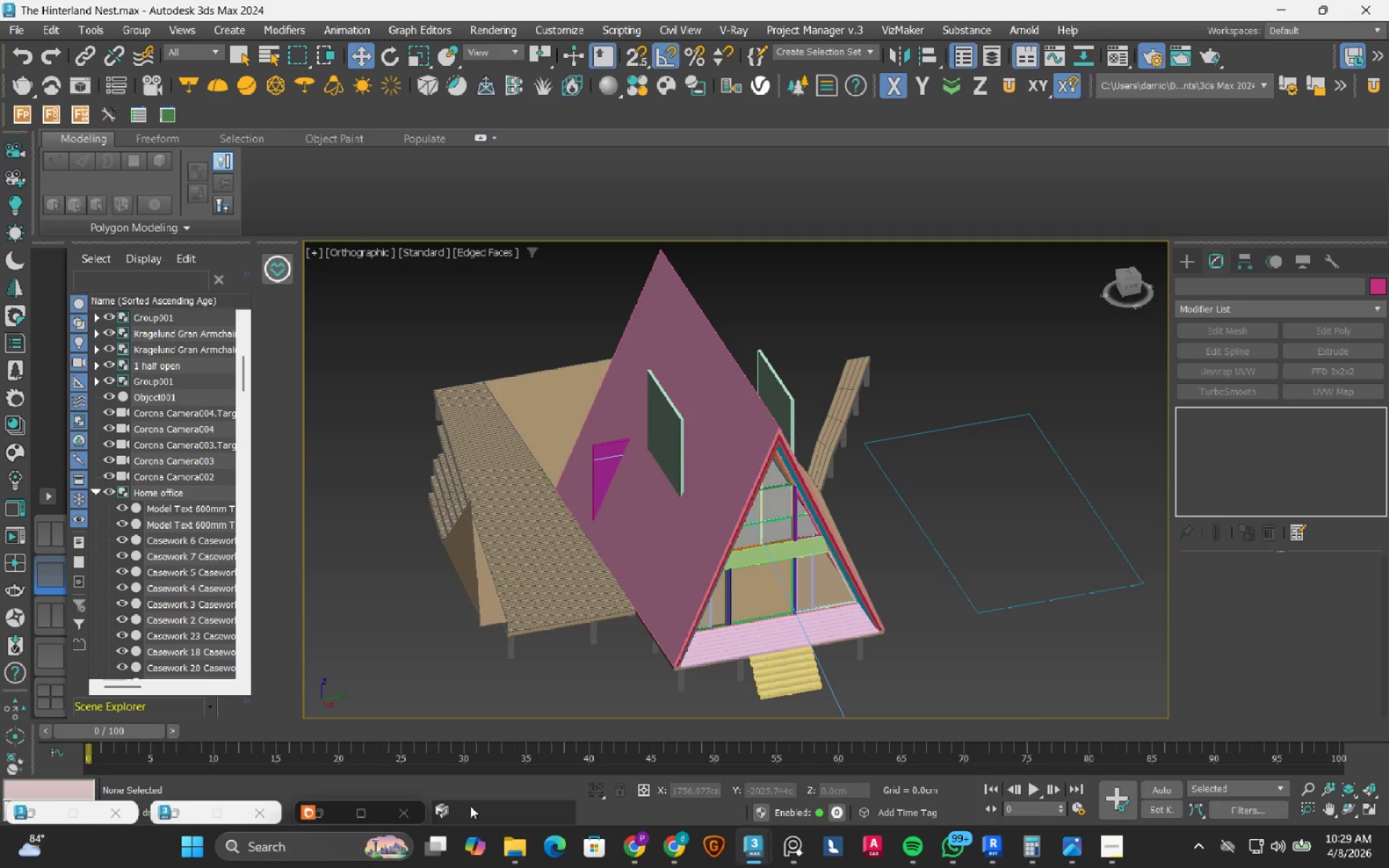 
left_click([470, 806])
 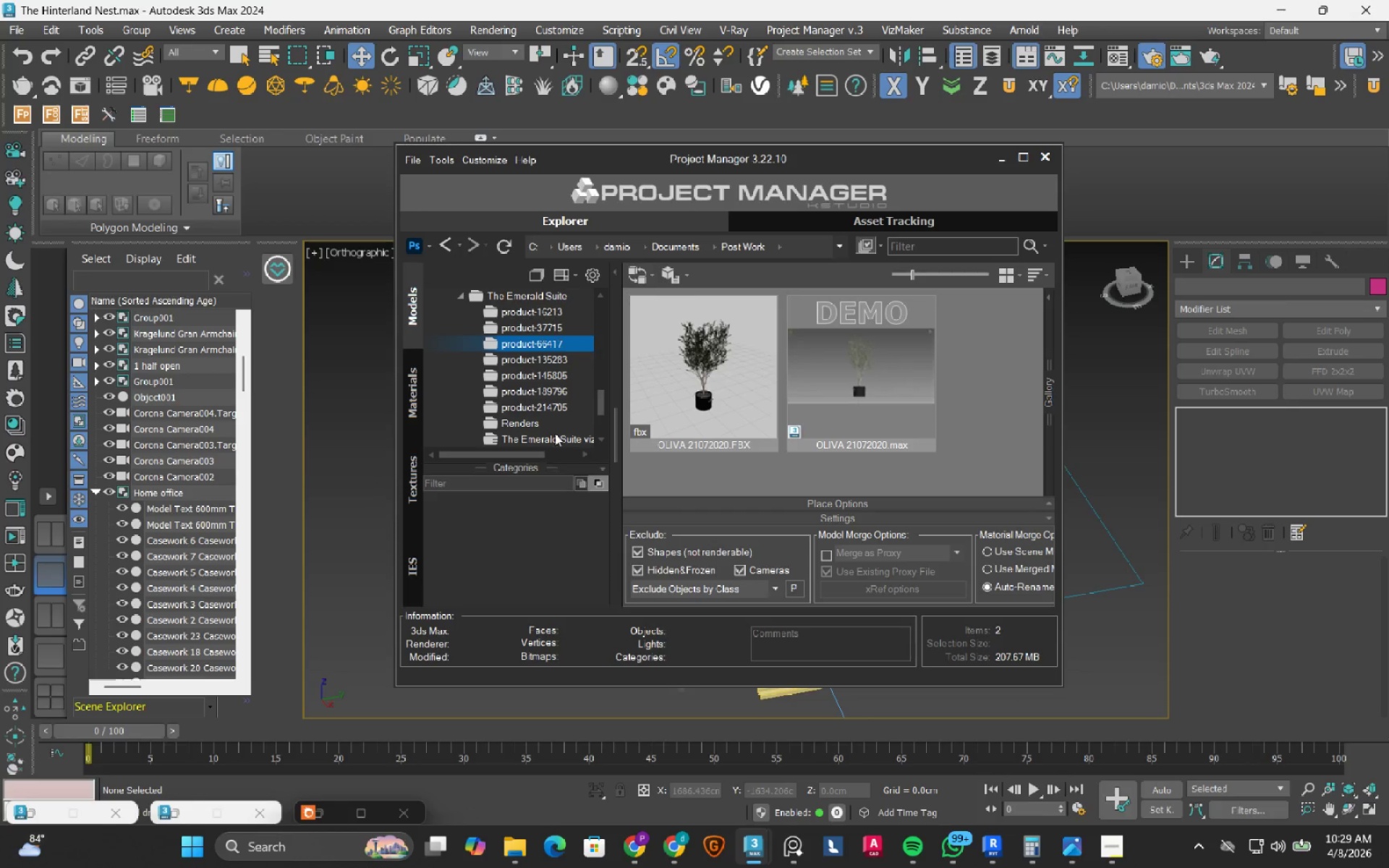 
scroll: coordinate [526, 368], scroll_direction: up, amount: 3.0
 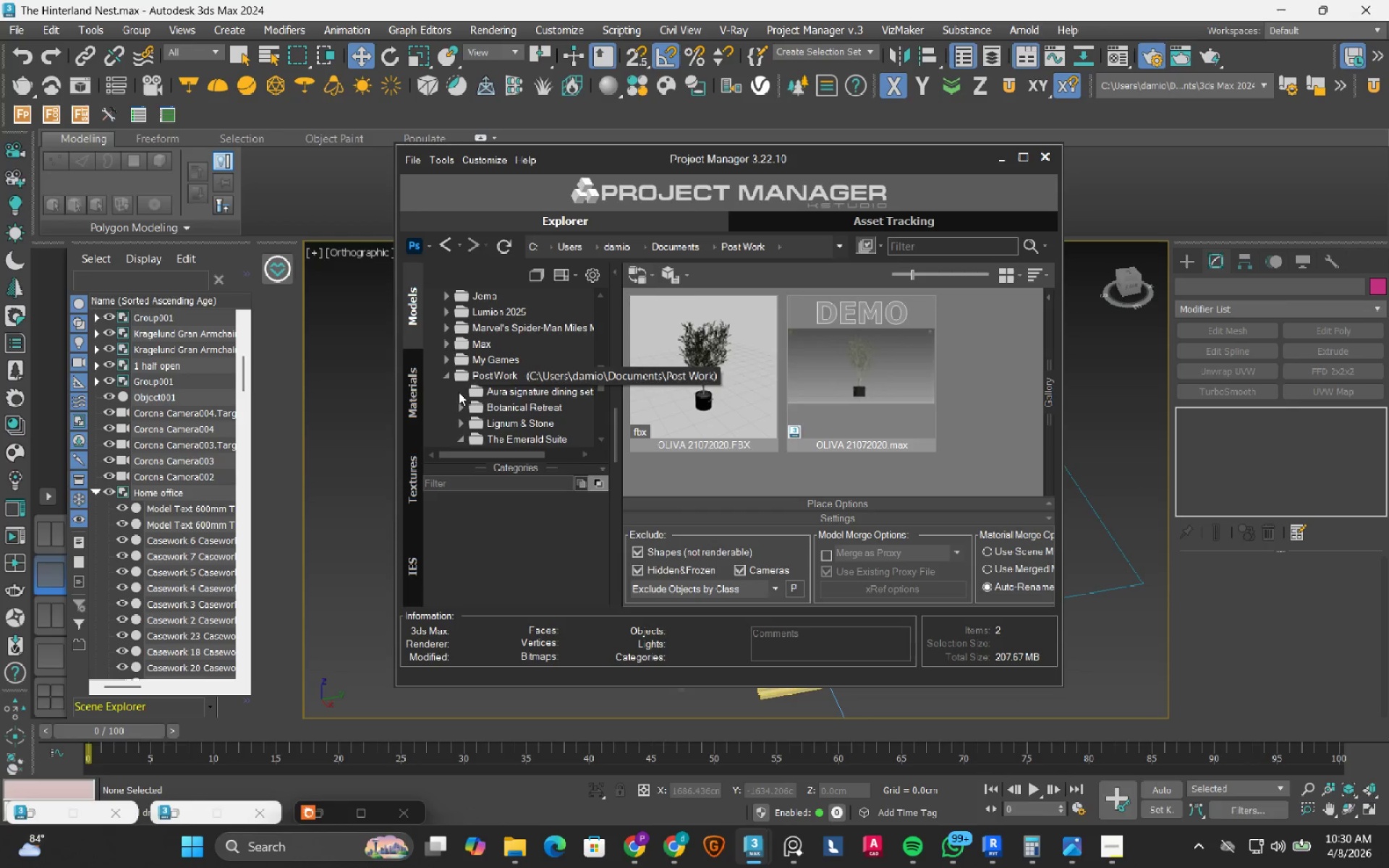 
scroll: coordinate [470, 384], scroll_direction: down, amount: 1.0
 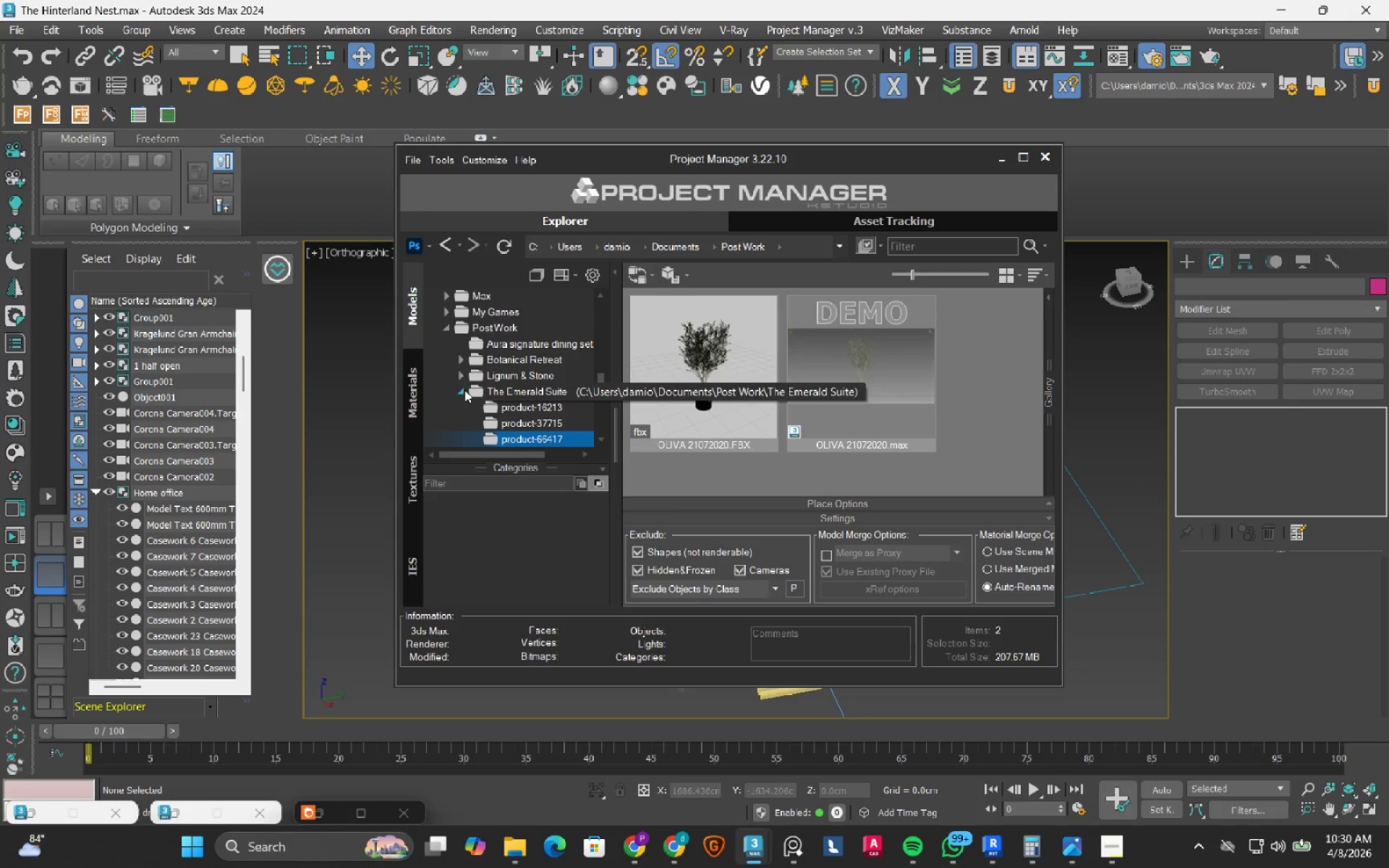 
left_click([464, 390])
 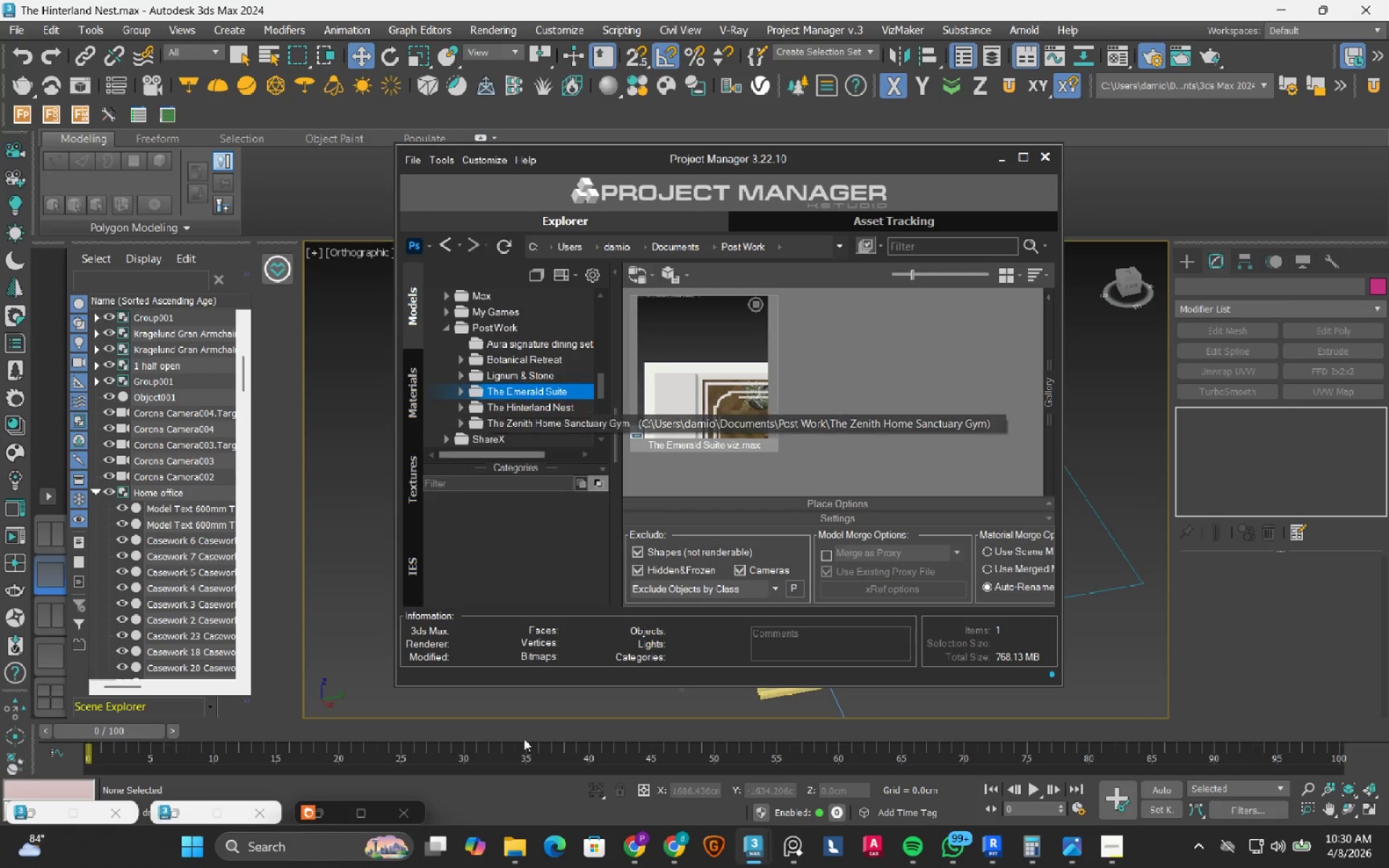 
left_click([517, 859])
 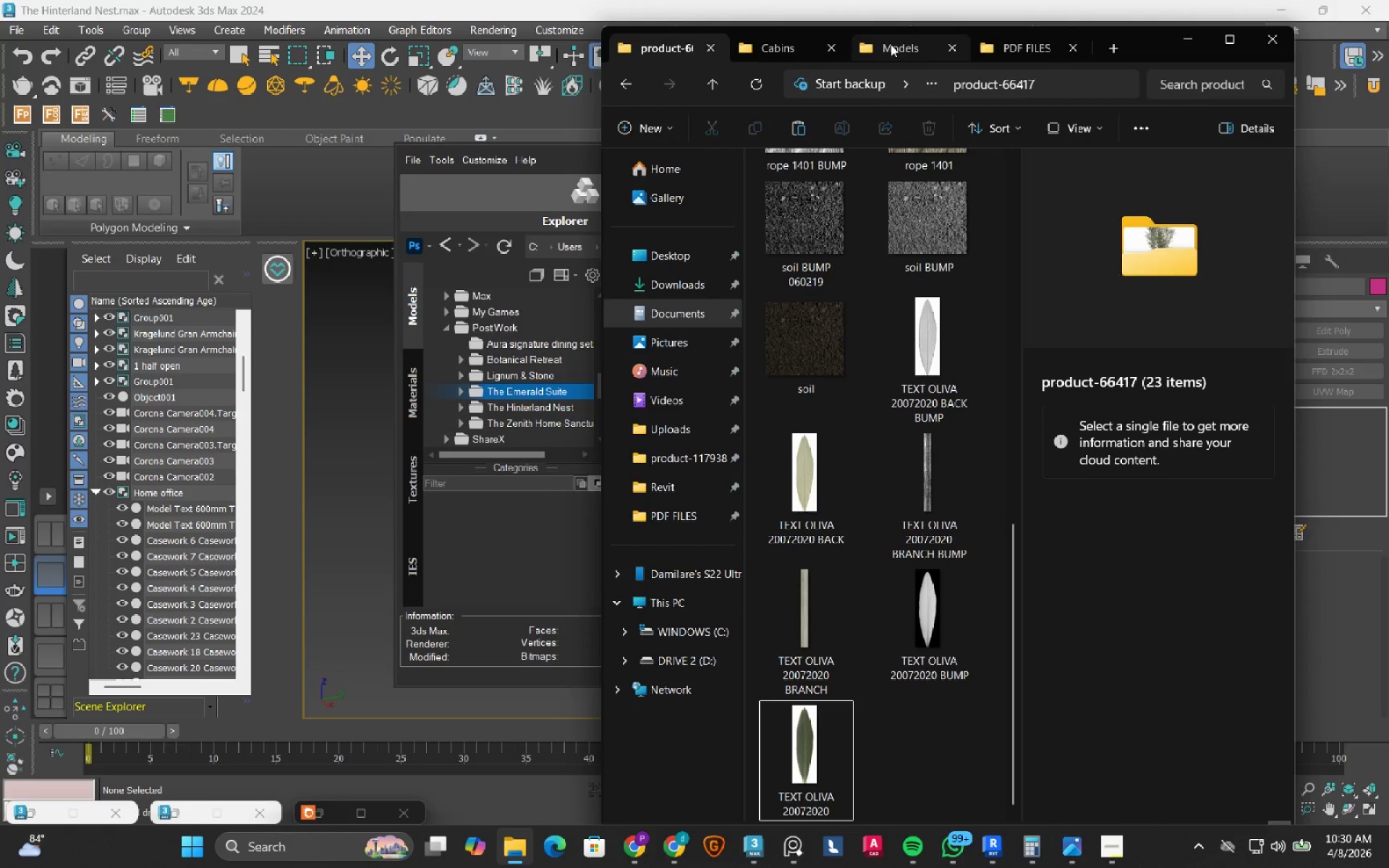 
left_click([901, 42])
 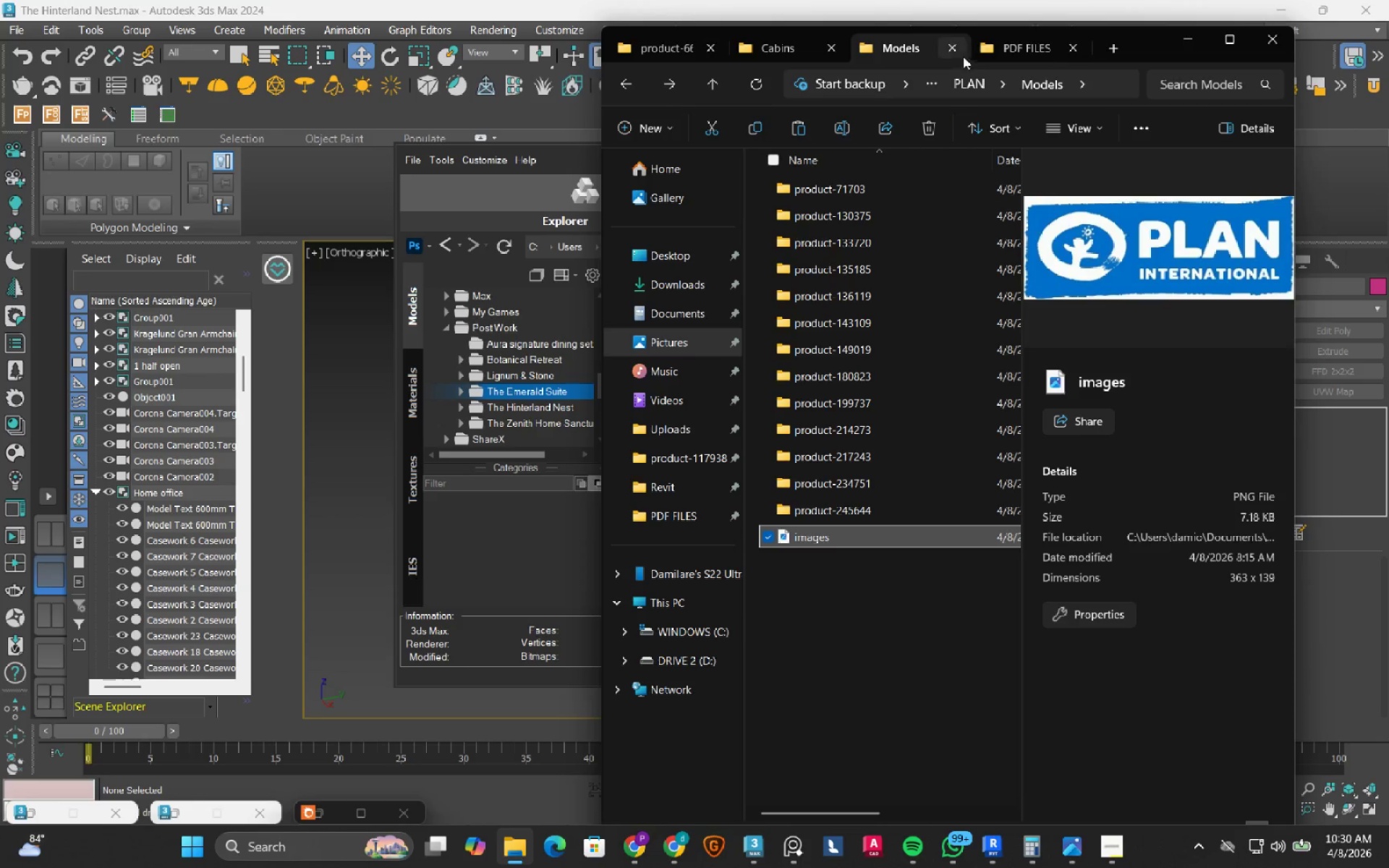 
left_click([791, 46])
 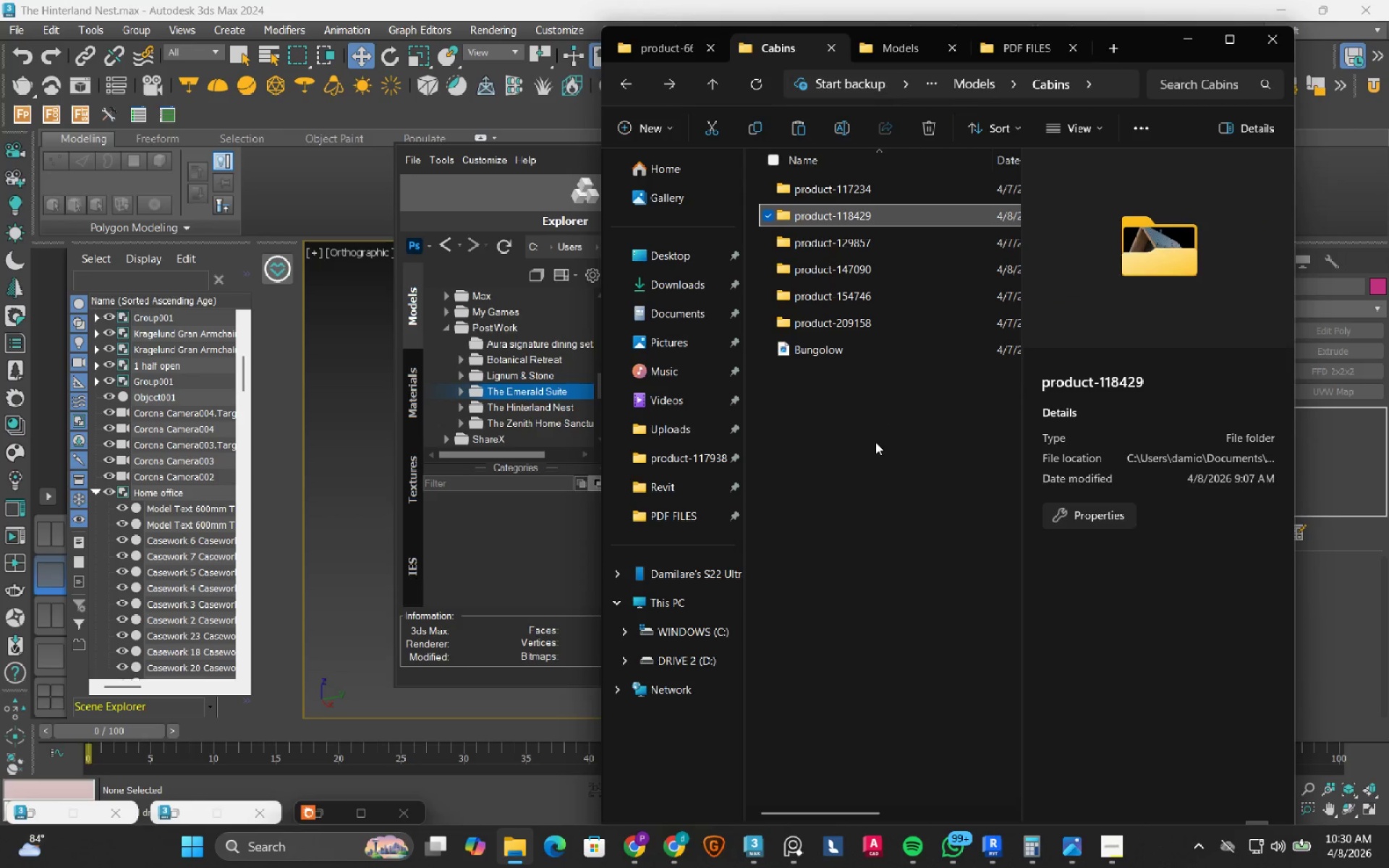 
 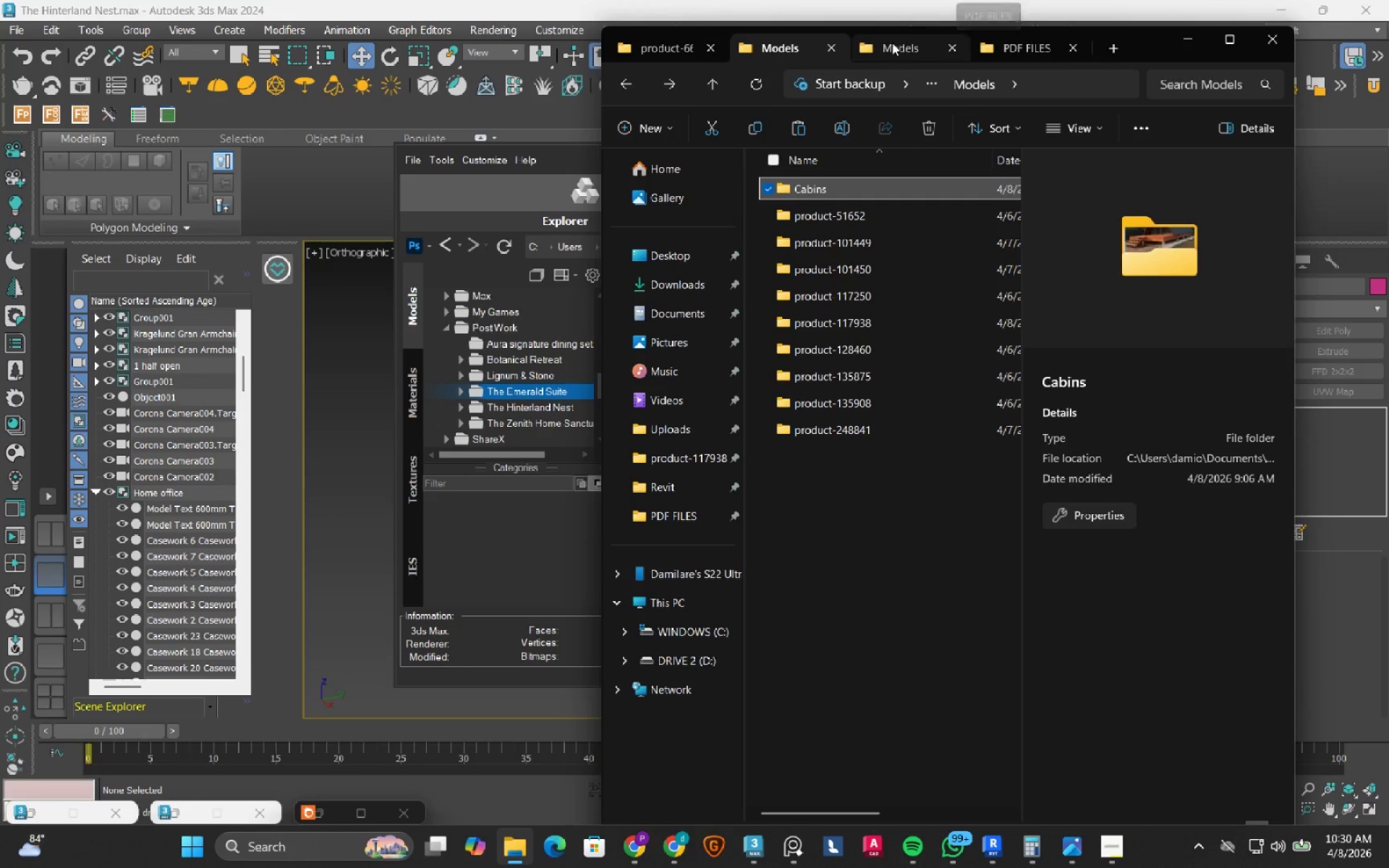 
left_click([675, 45])
 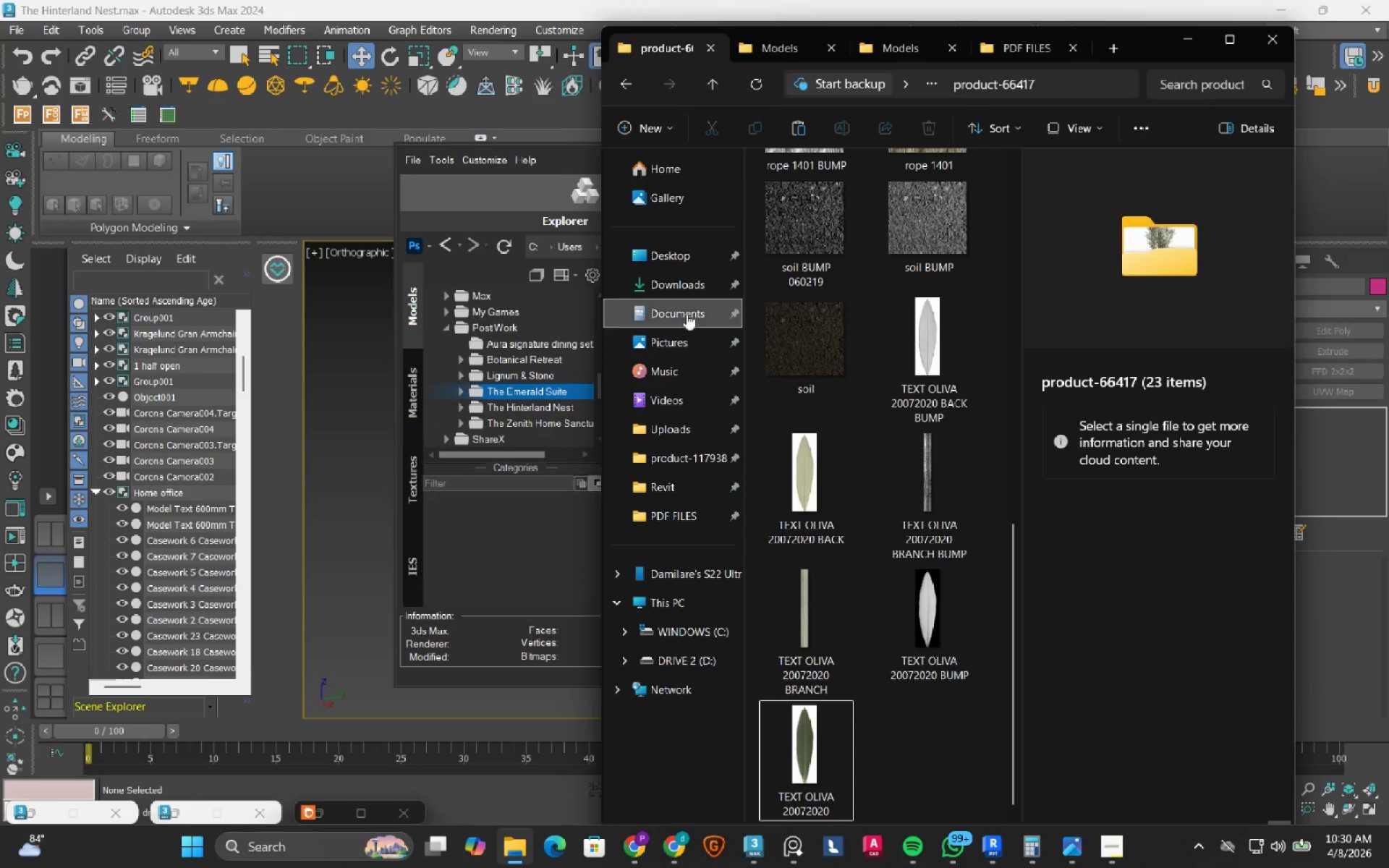 
left_click([673, 286])
 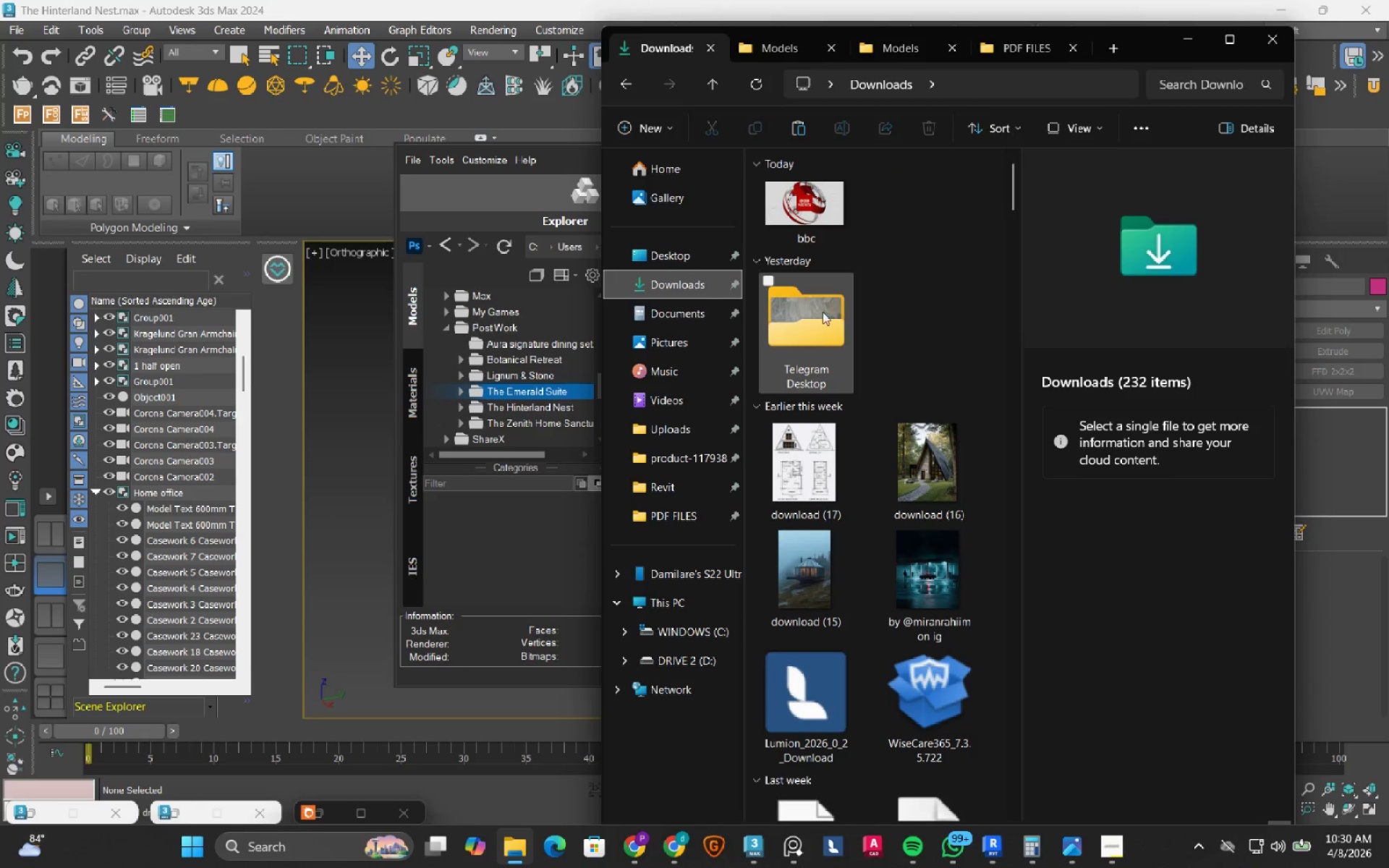 
scroll: coordinate [836, 349], scroll_direction: down, amount: 3.0
 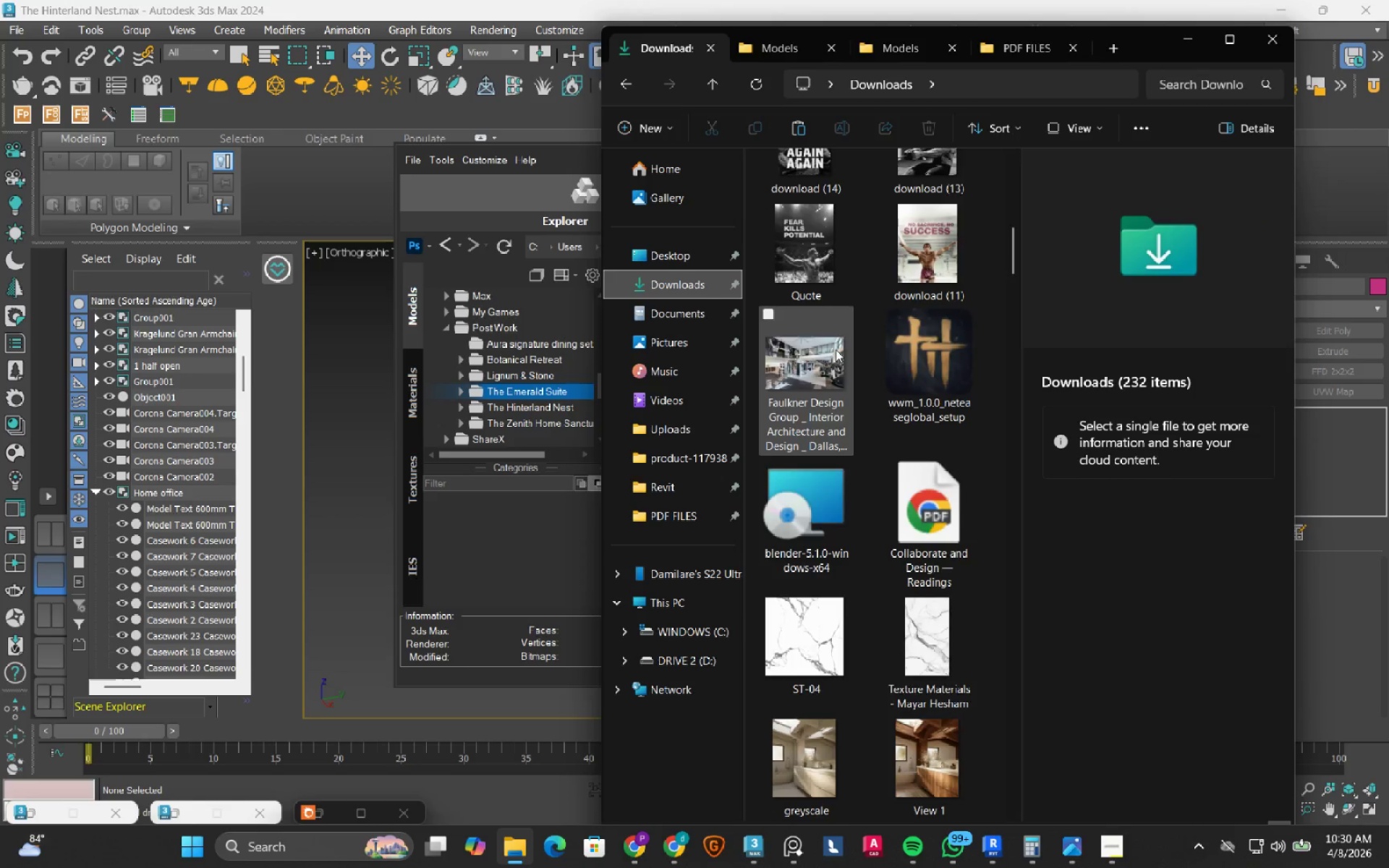 
scroll: coordinate [836, 349], scroll_direction: up, amount: 8.0
 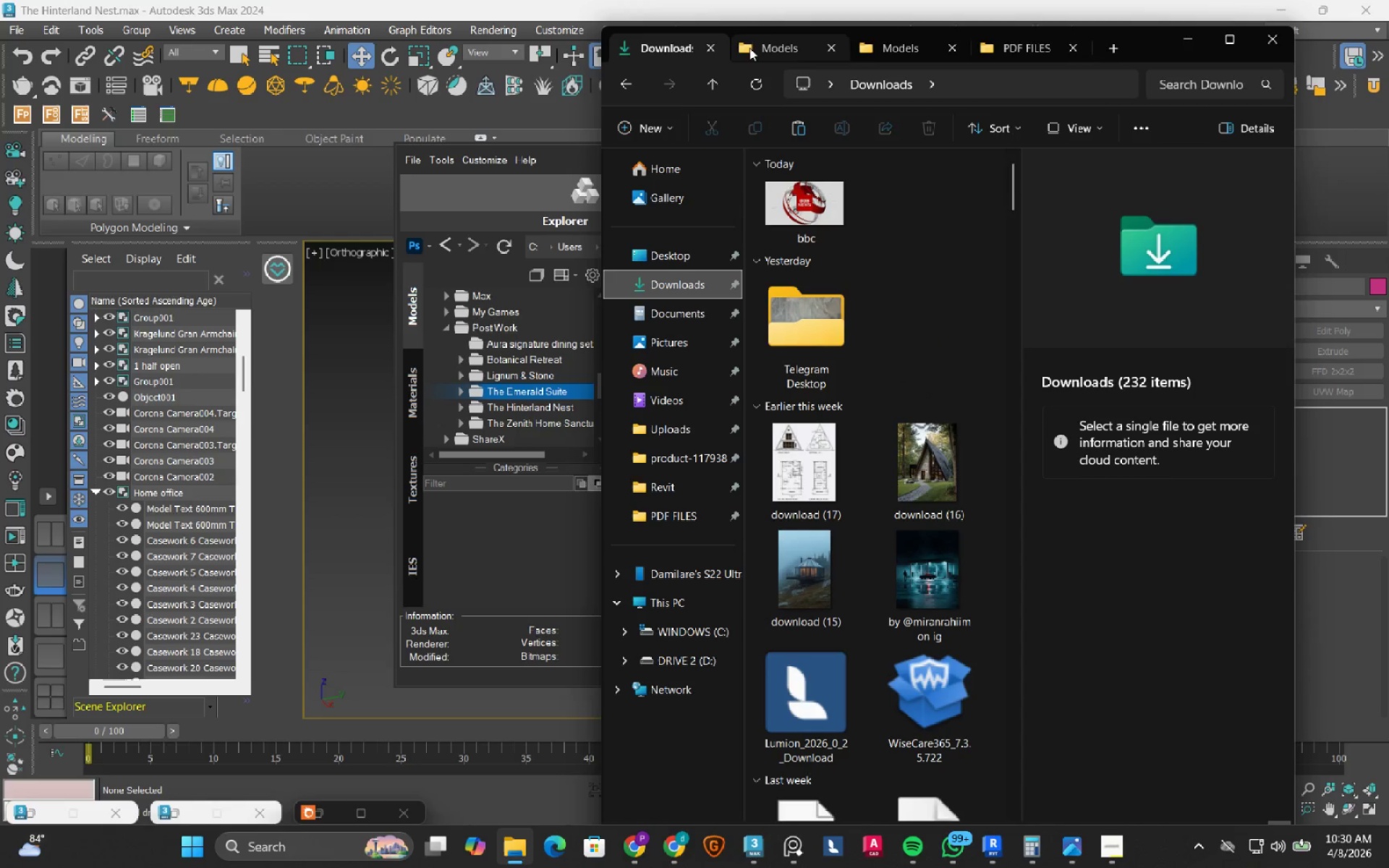 
left_click([750, 46])
 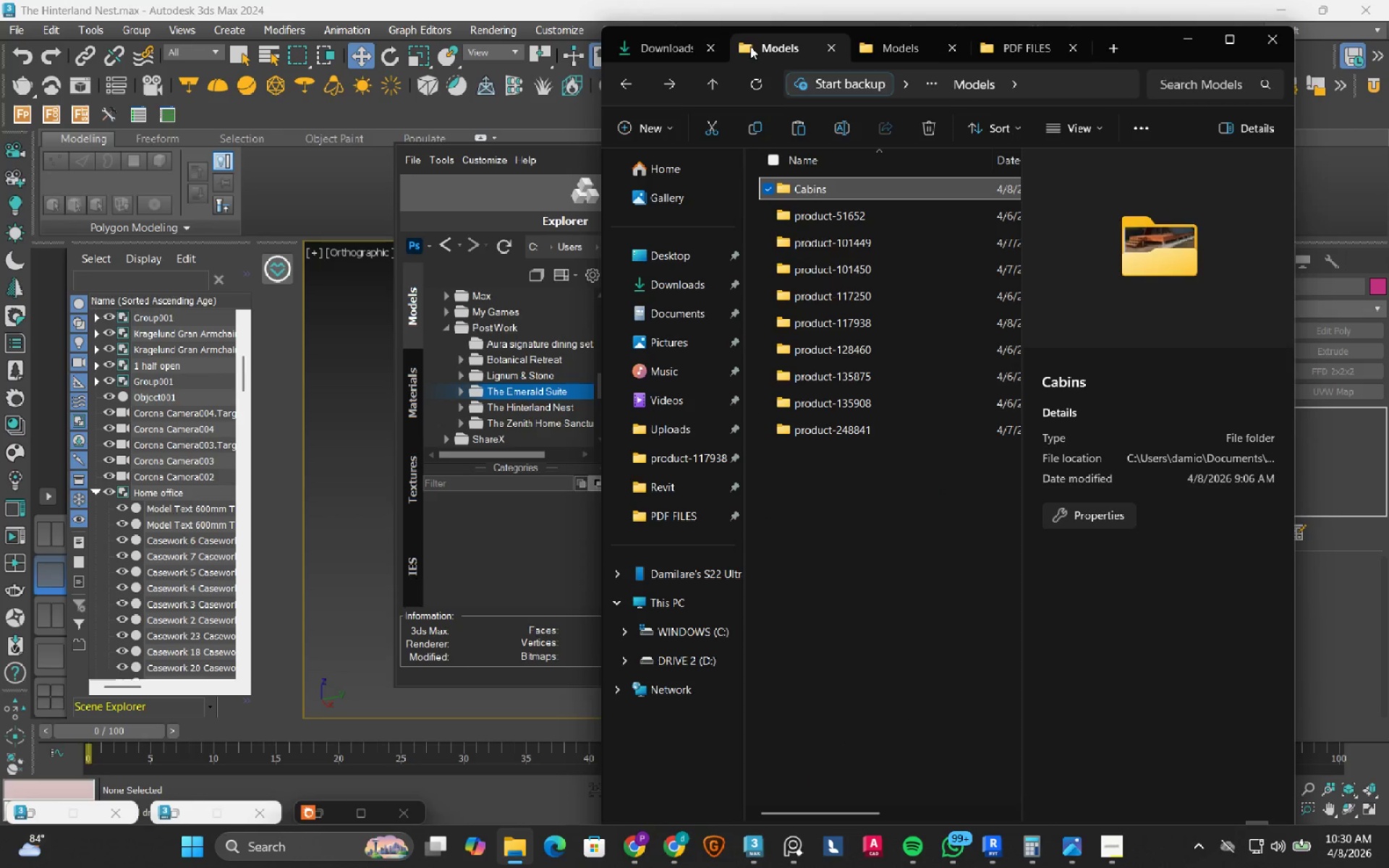 
left_click([688, 290])
 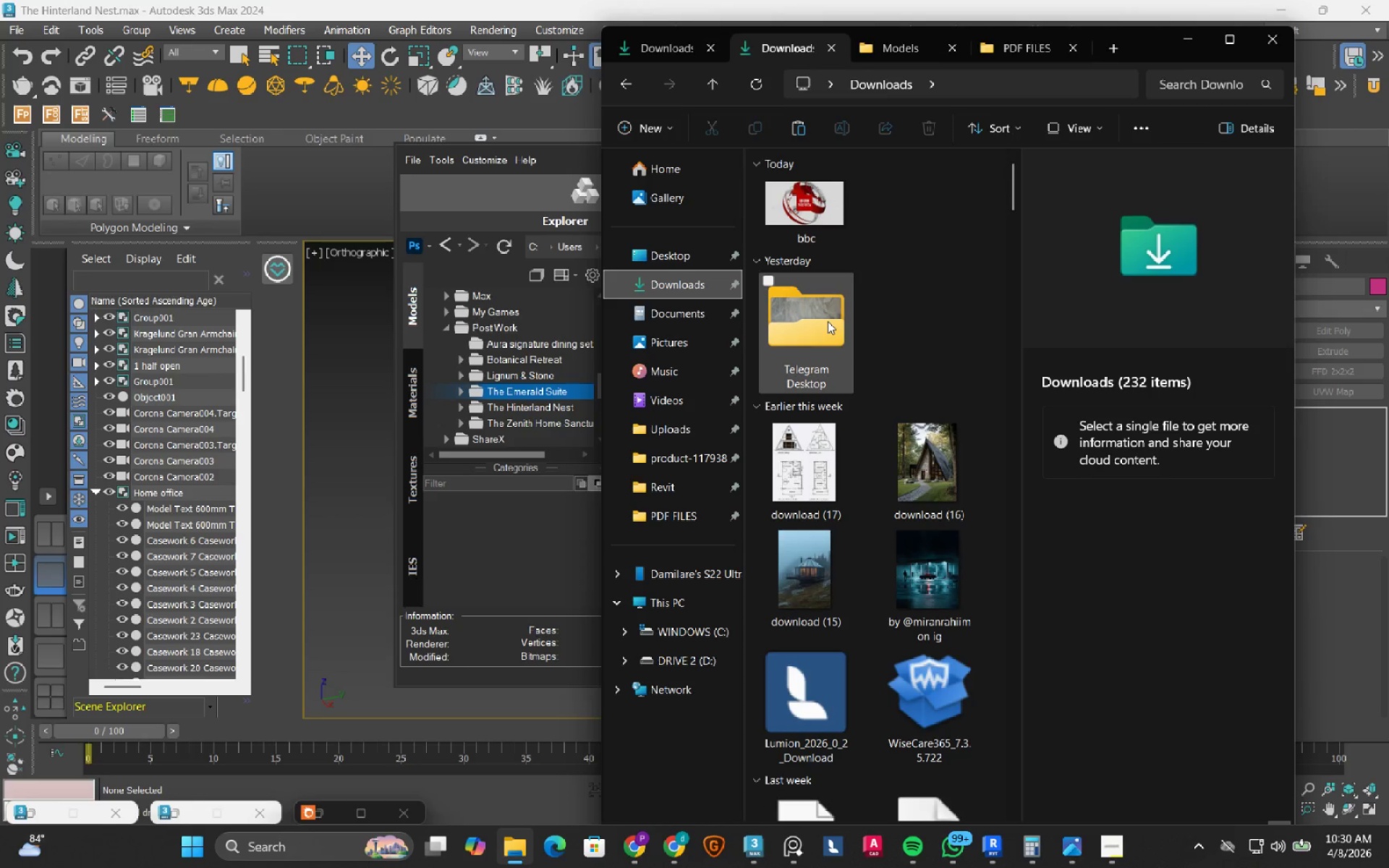 
scroll: coordinate [828, 321], scroll_direction: up, amount: 3.0
 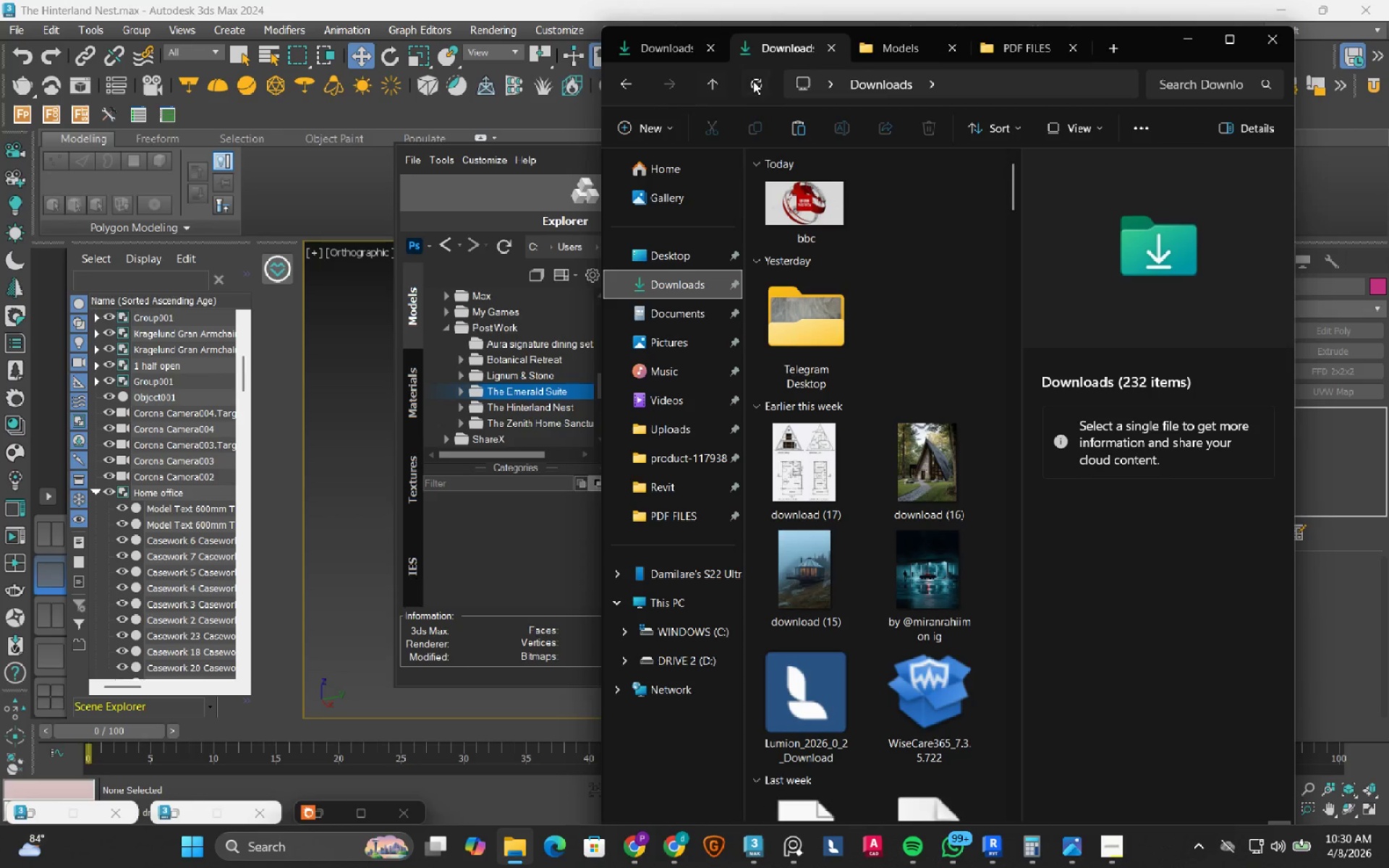 
left_click([760, 86])
 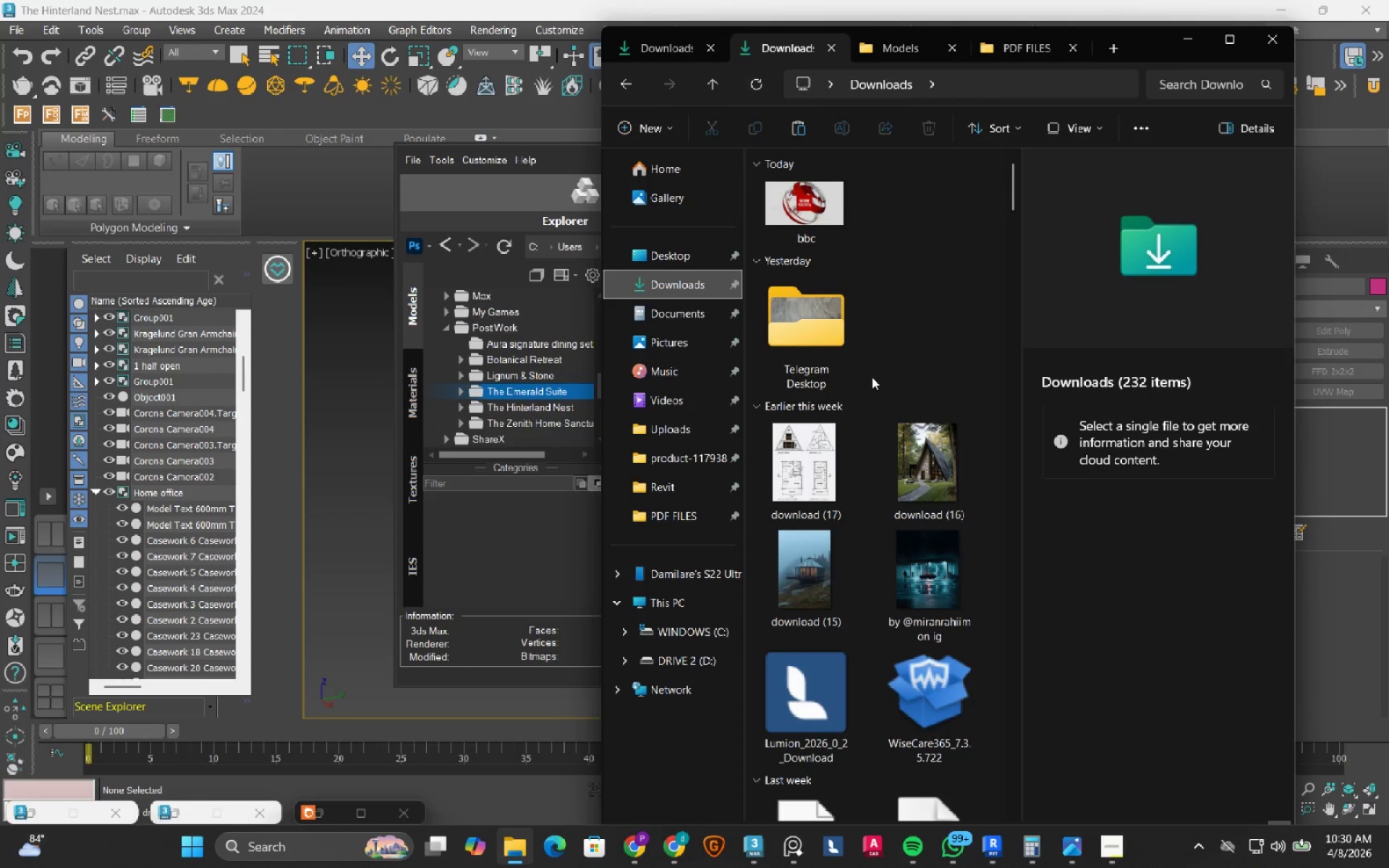 
scroll: coordinate [872, 387], scroll_direction: up, amount: 6.0
 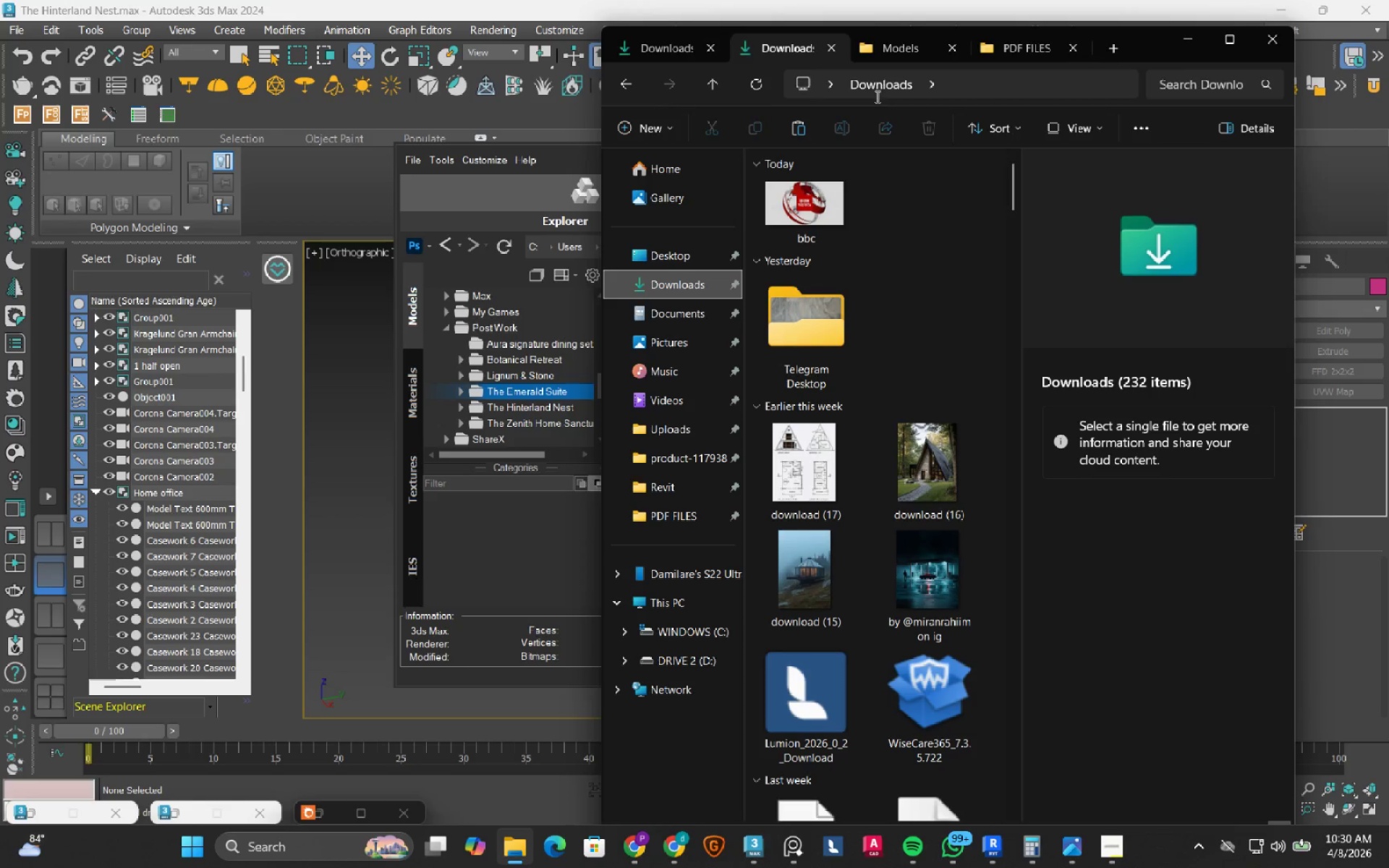 
left_click([889, 54])
 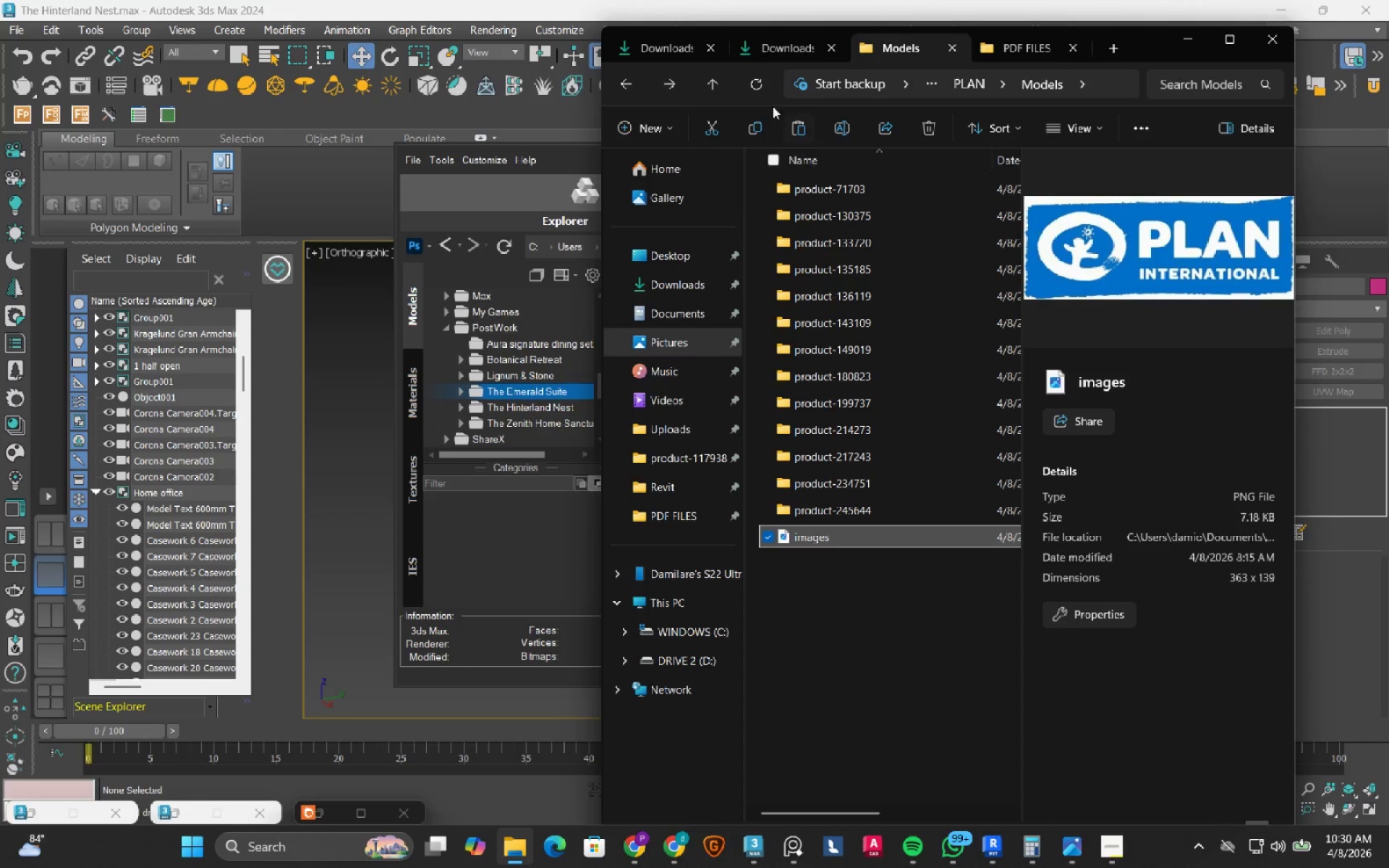 
left_click([774, 48])
 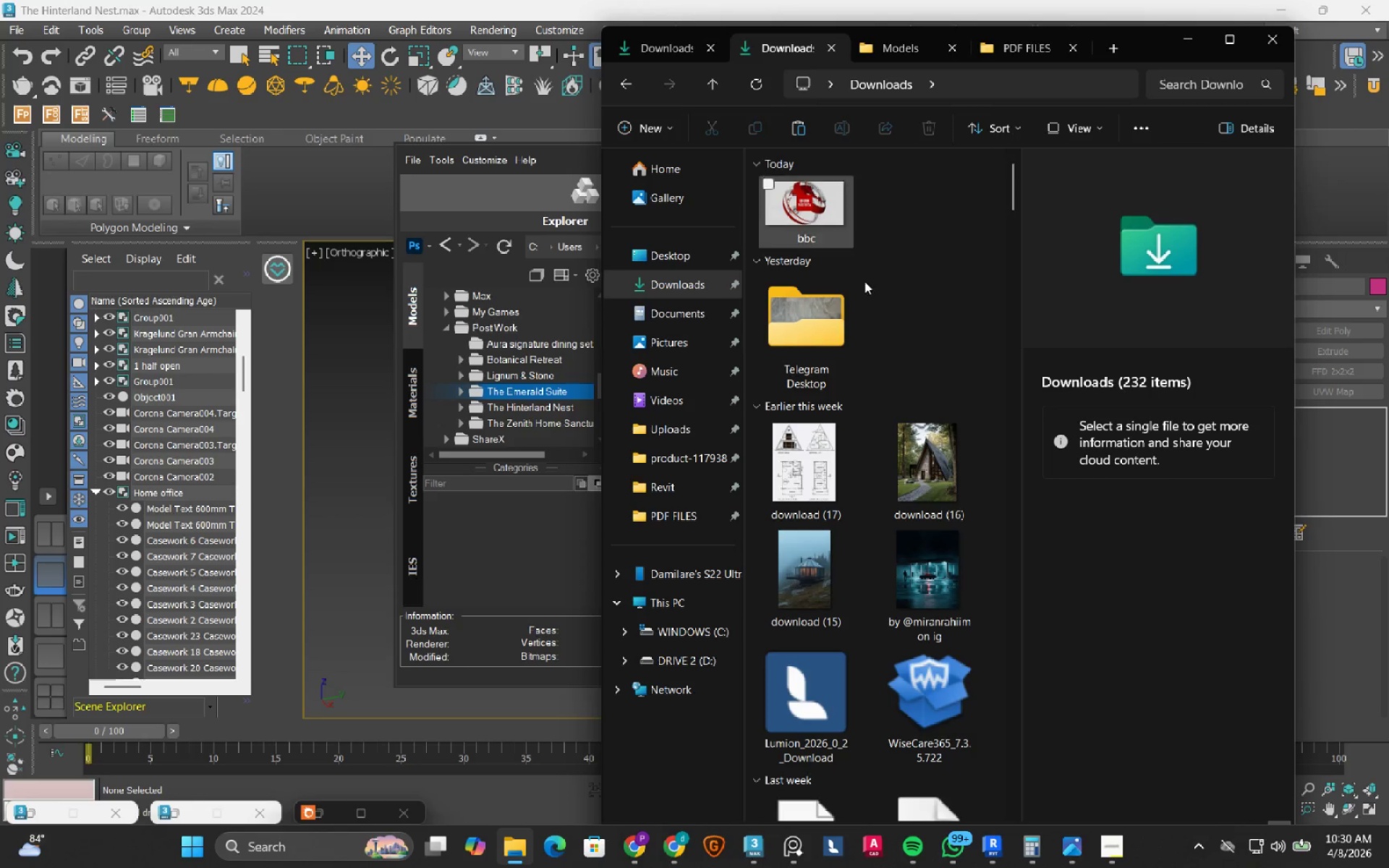 
 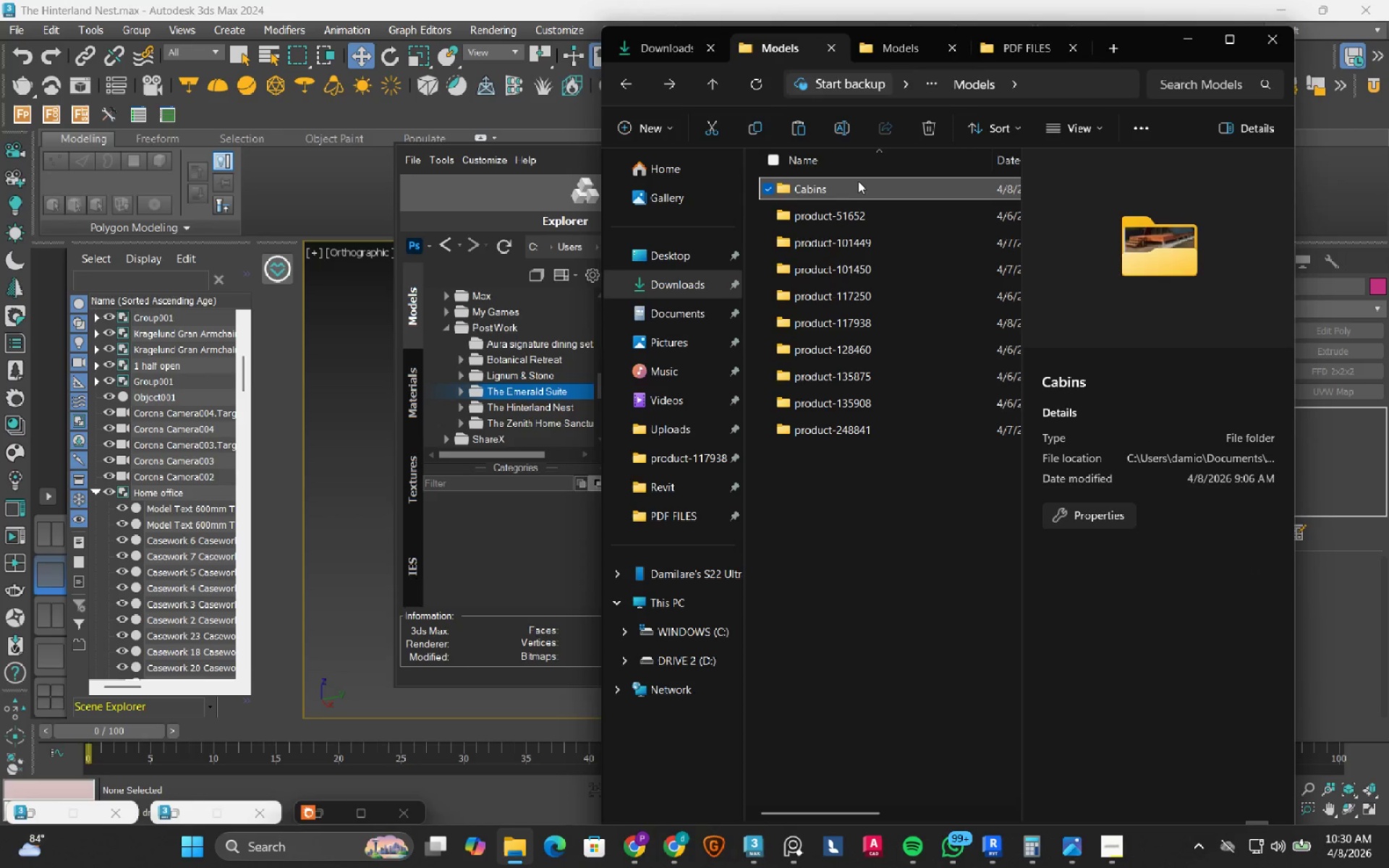 
double_click([858, 180])
 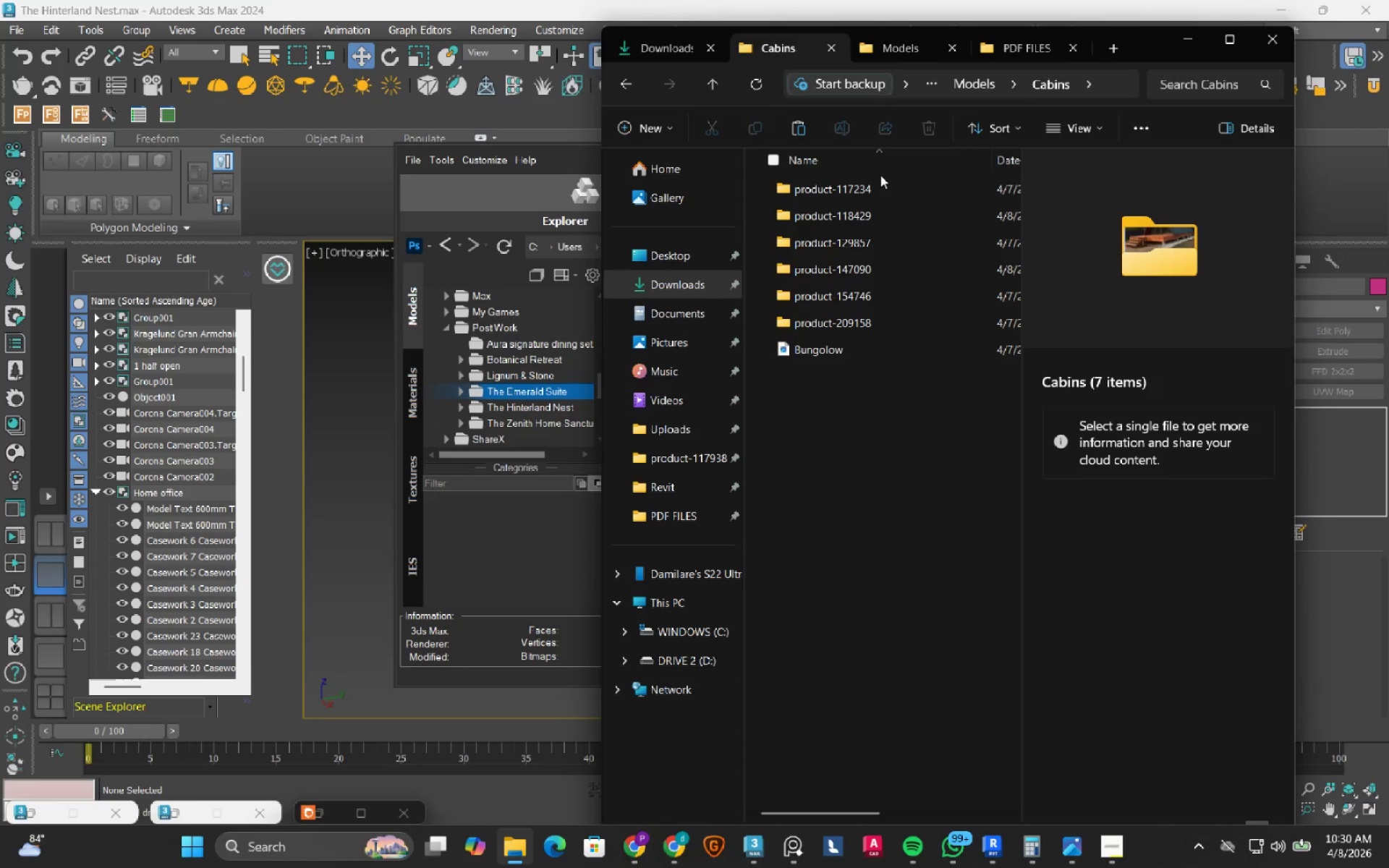 
double_click([875, 184])
 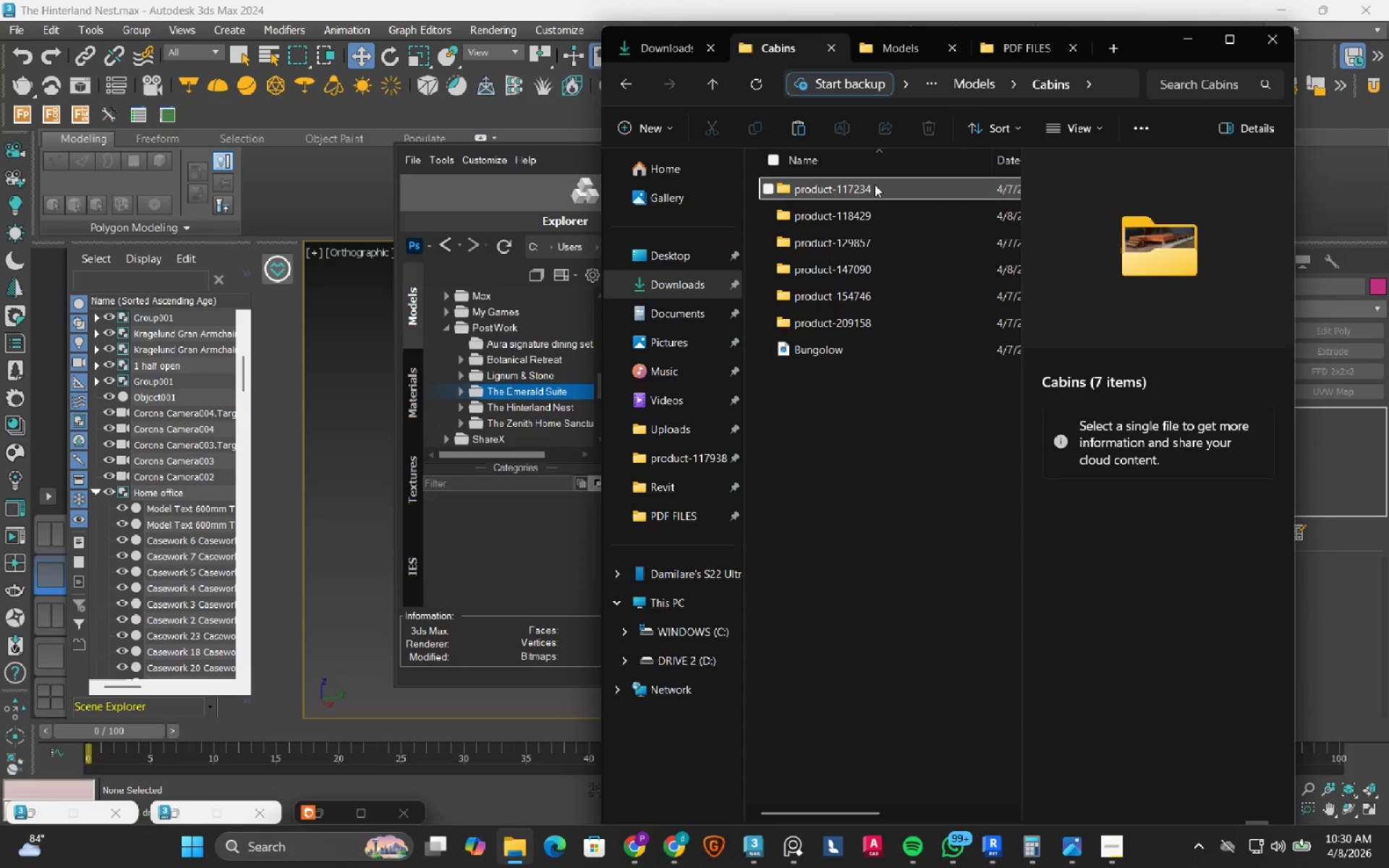 
triple_click([875, 184])
 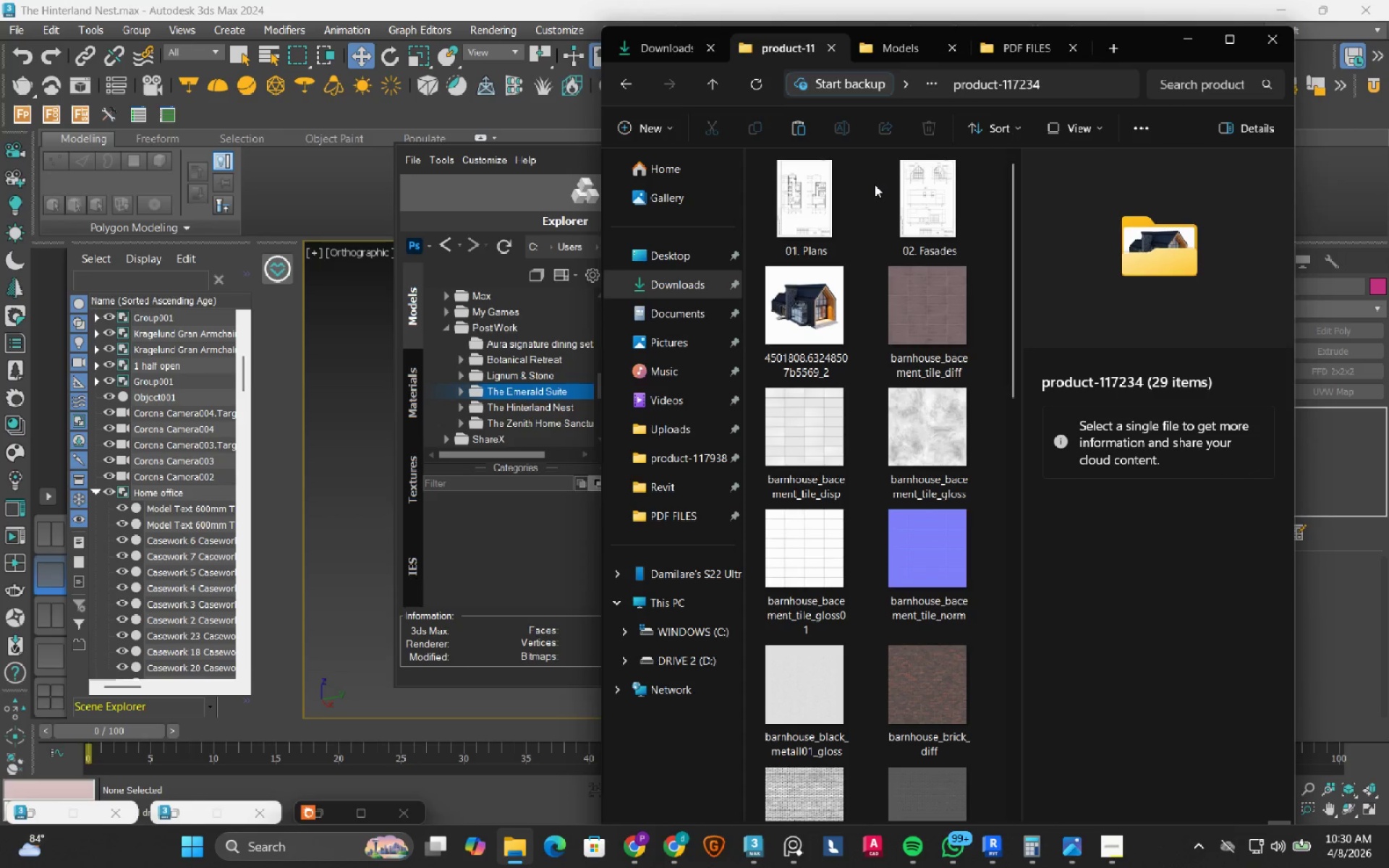 
 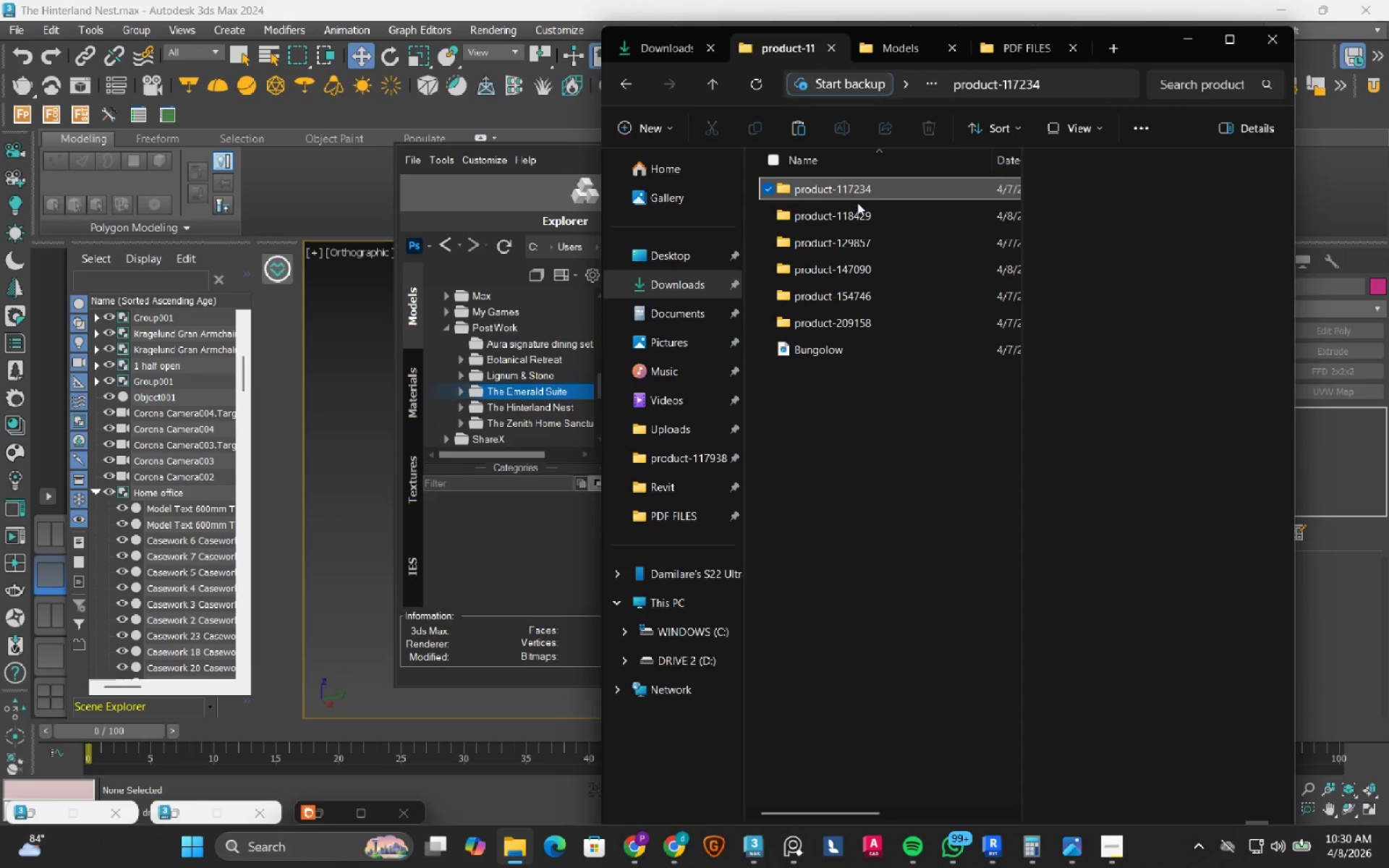 
left_click([857, 203])
 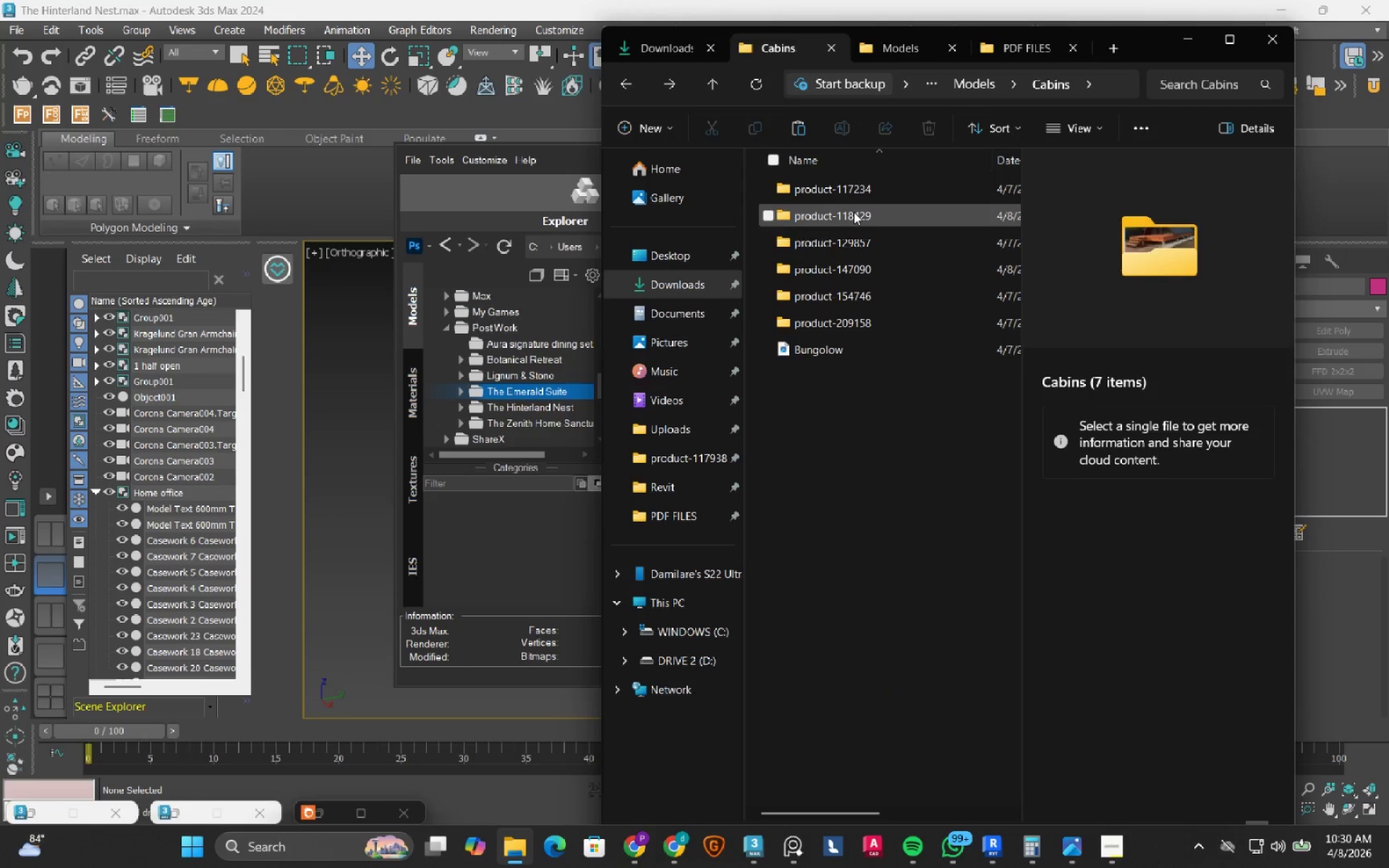 
double_click([854, 212])
 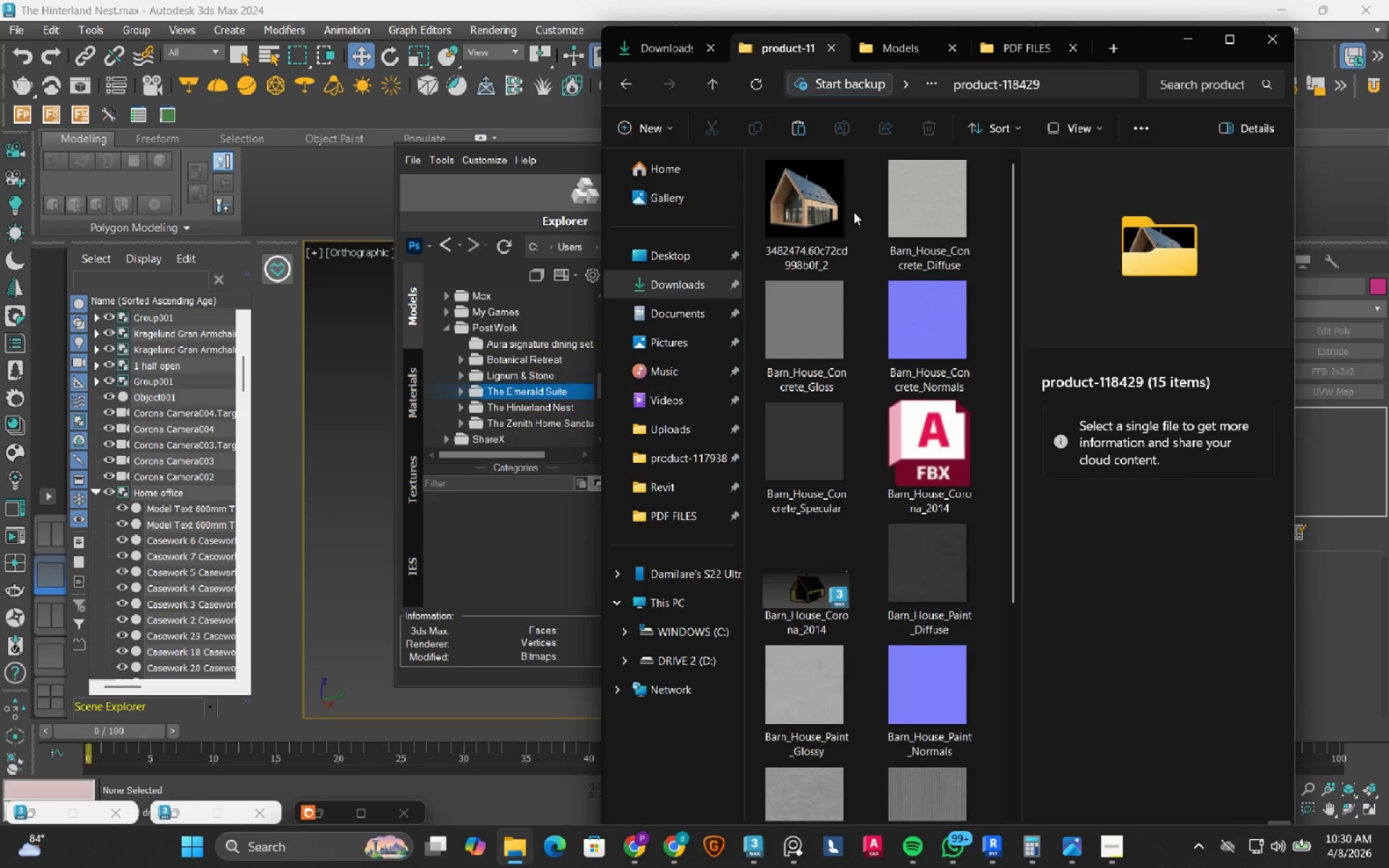 
 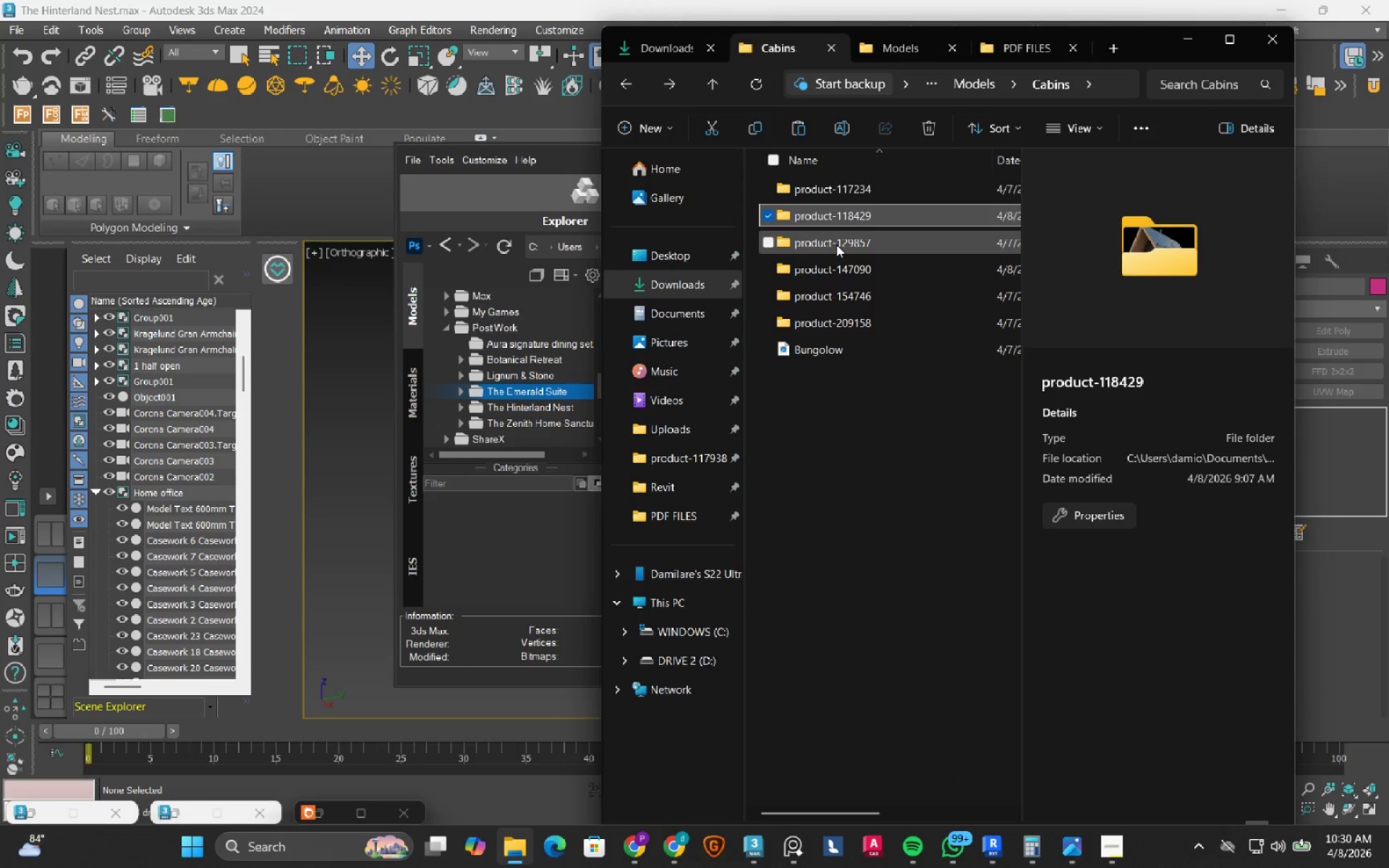 
double_click([836, 244])
 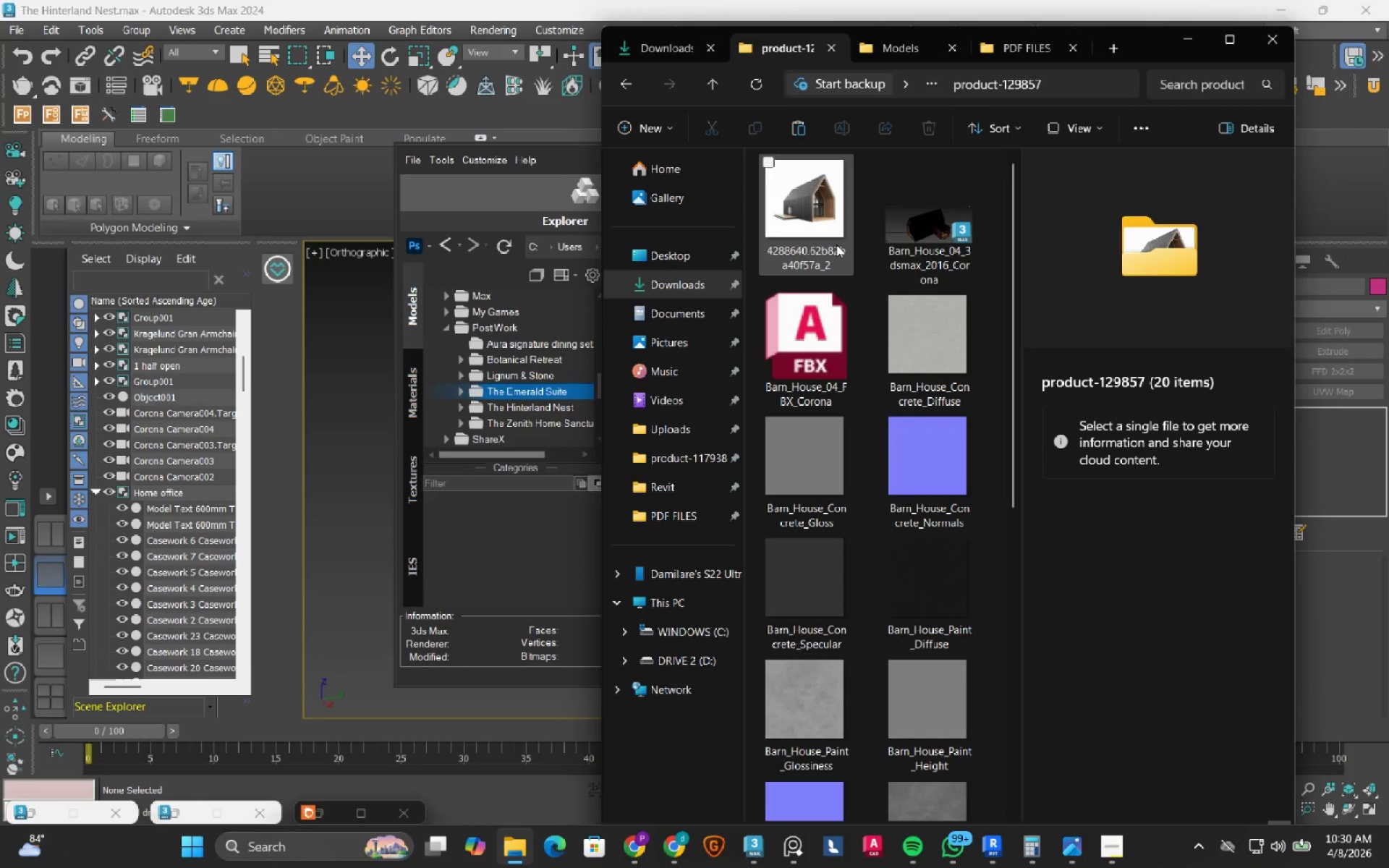 
 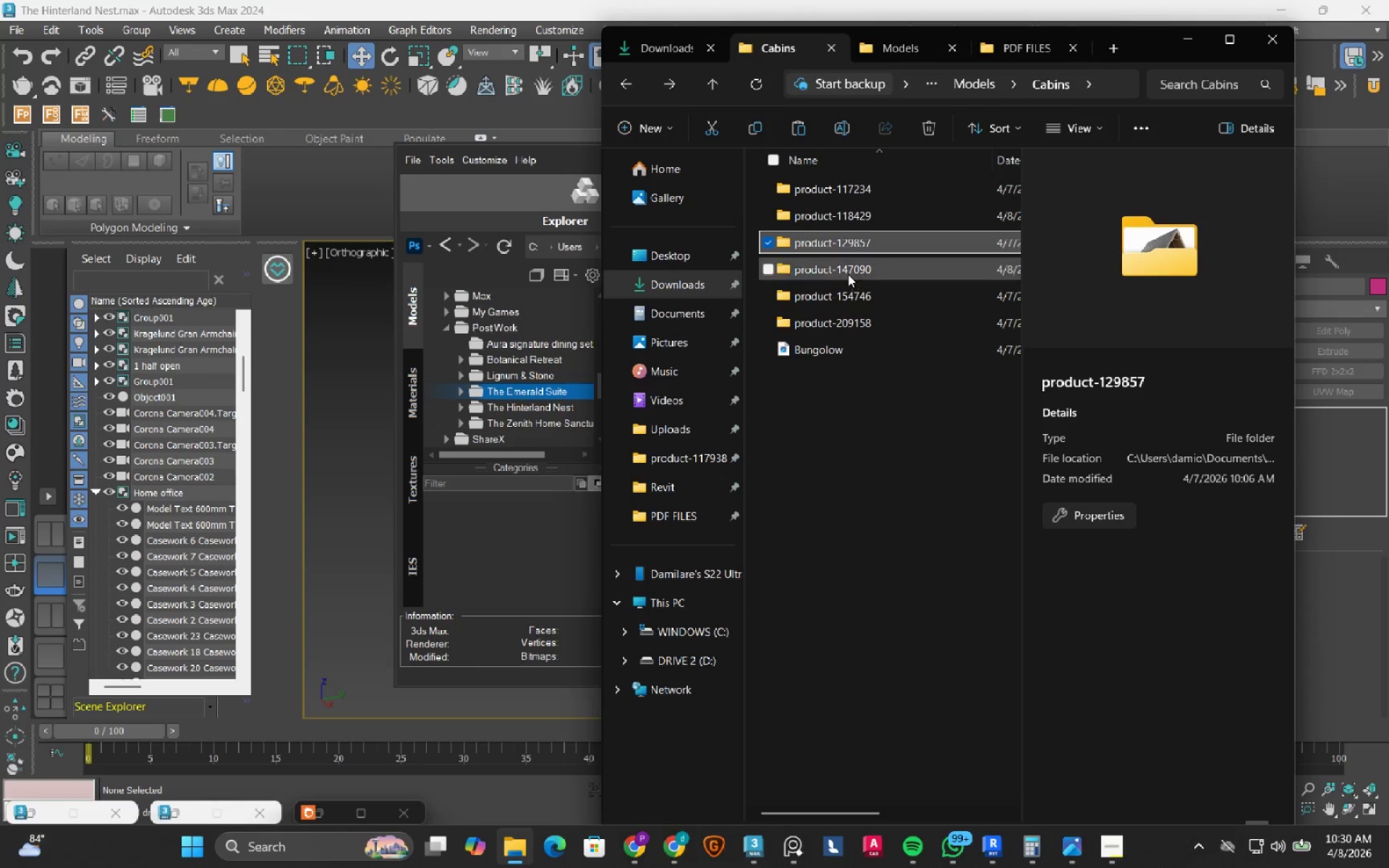 
double_click([849, 273])
 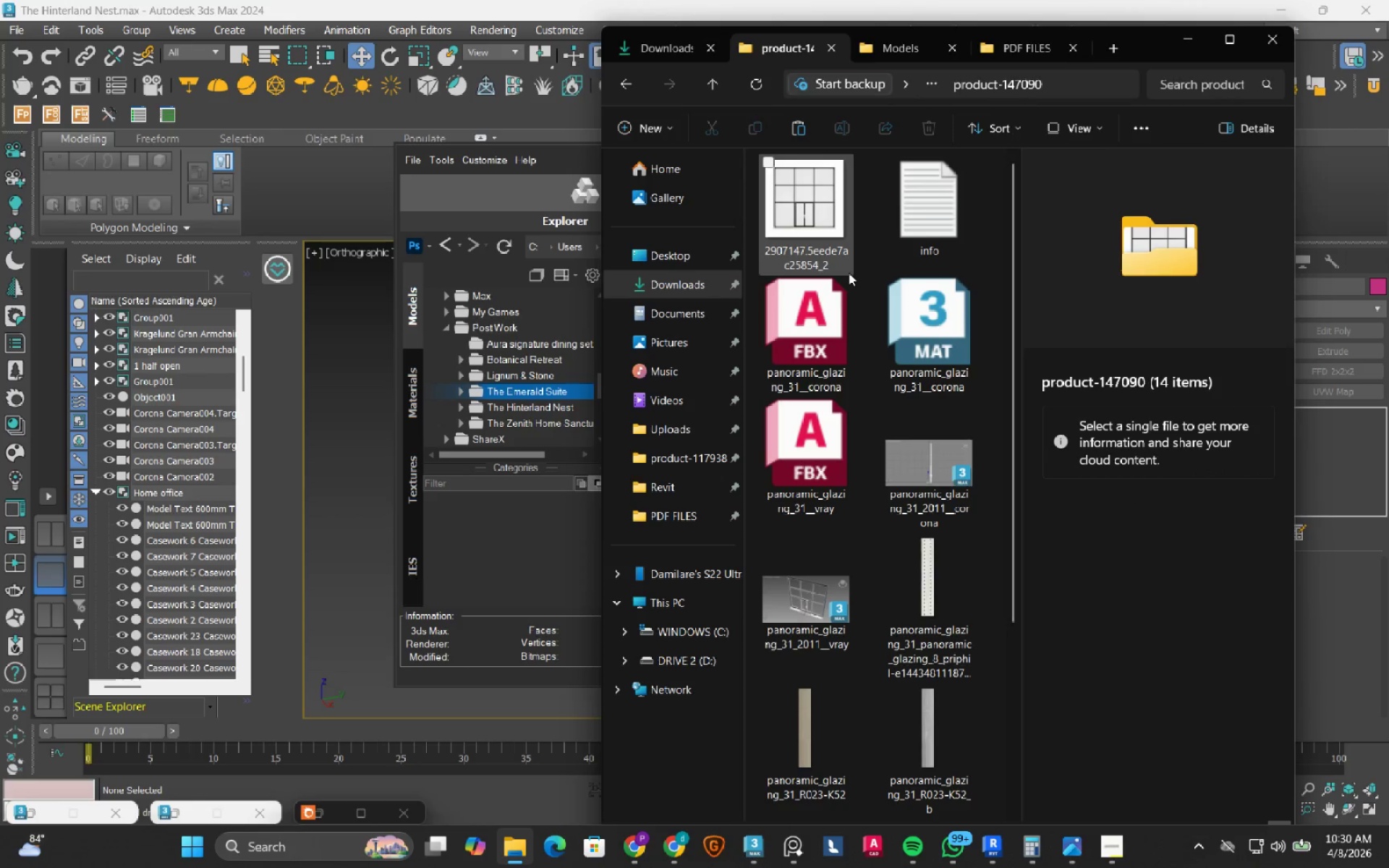 
 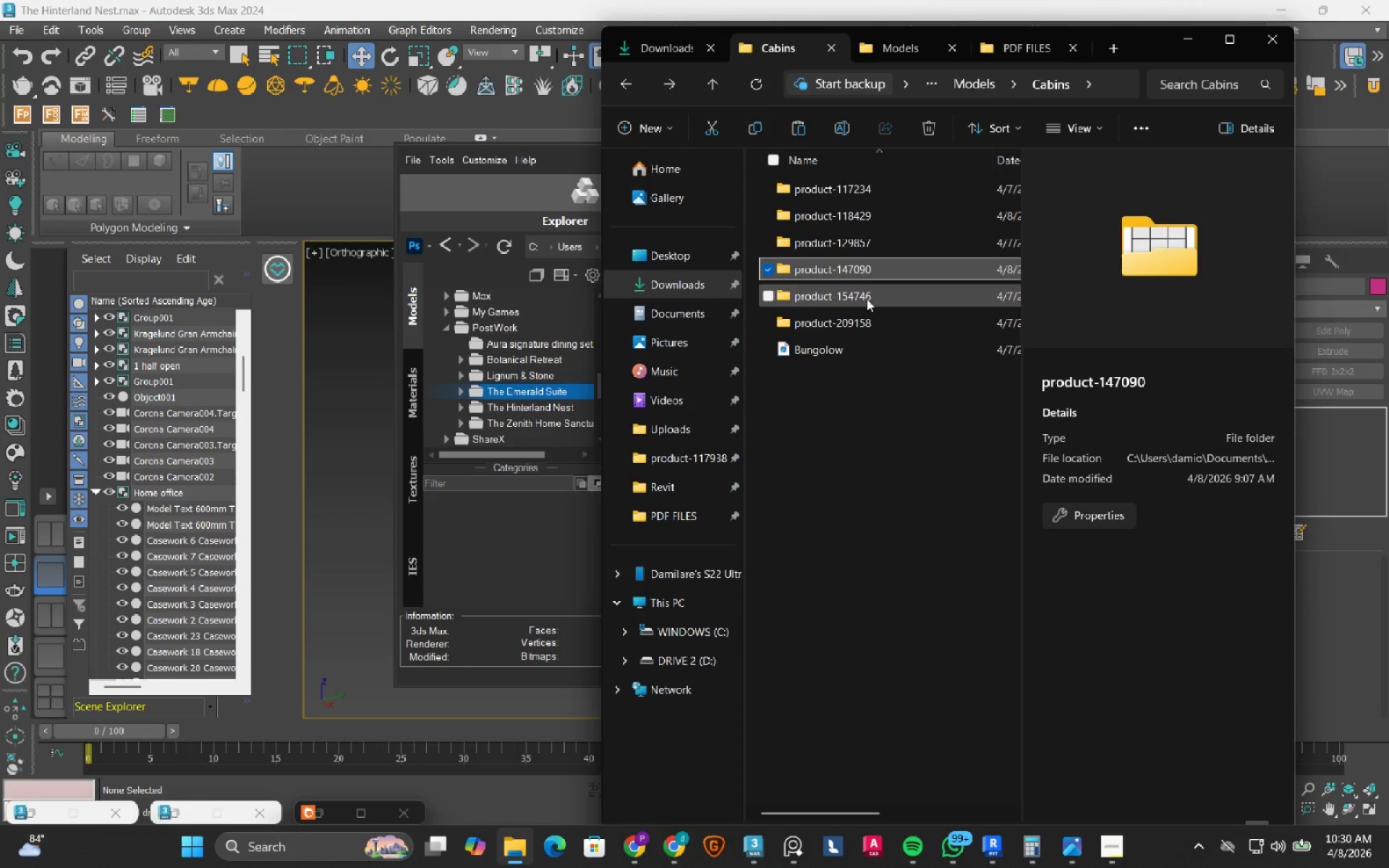 
double_click([867, 299])
 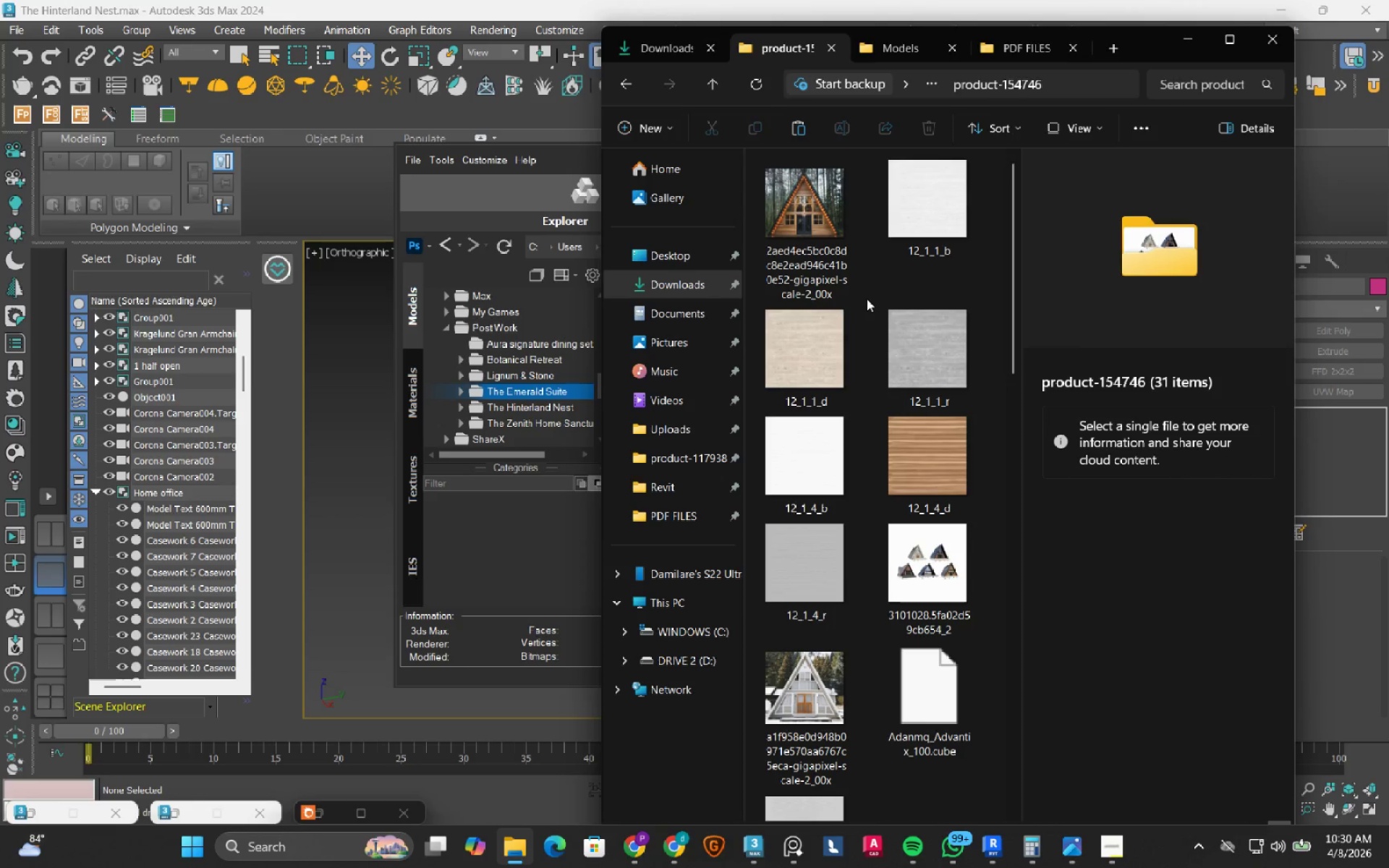 
 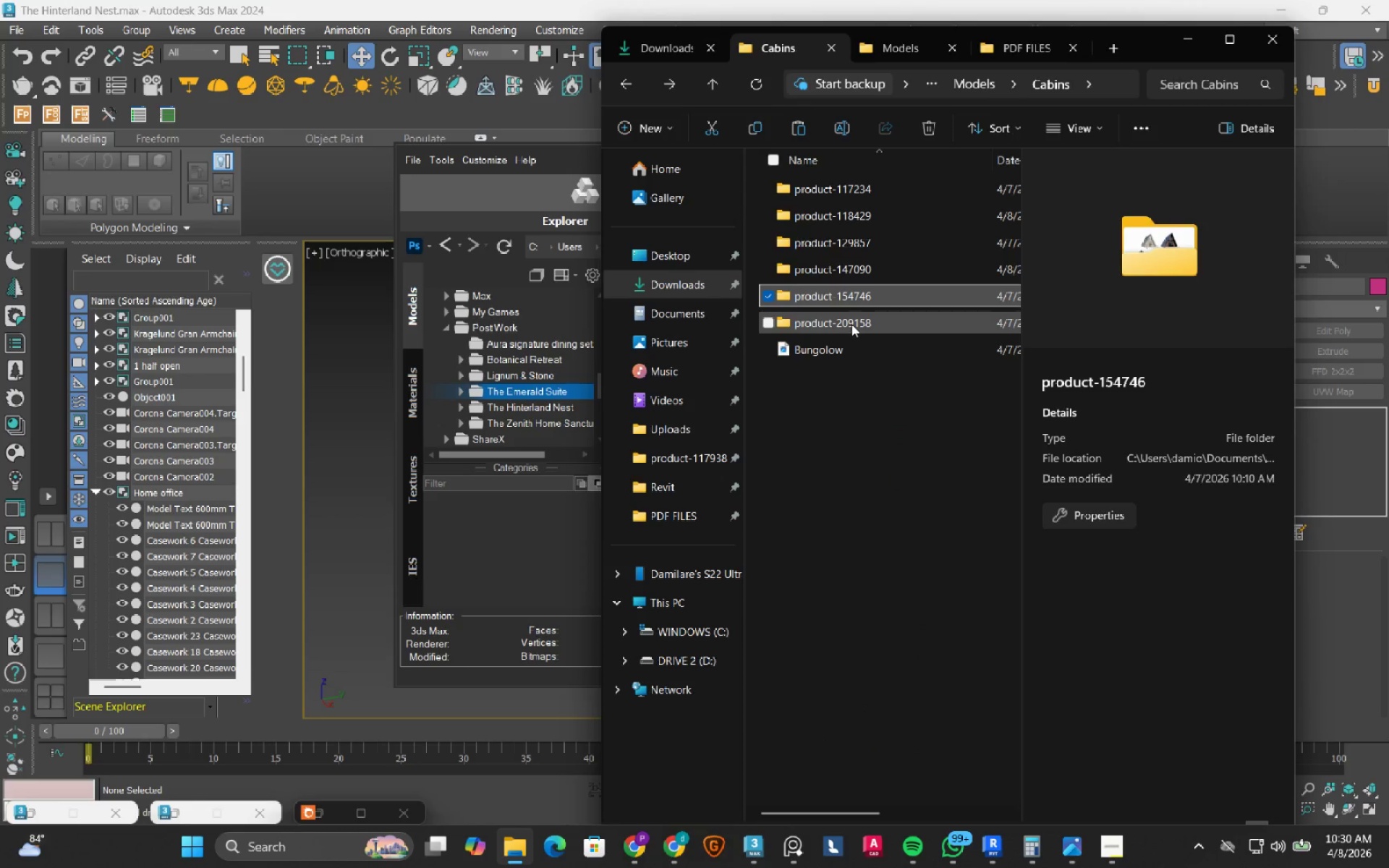 
double_click([851, 324])
 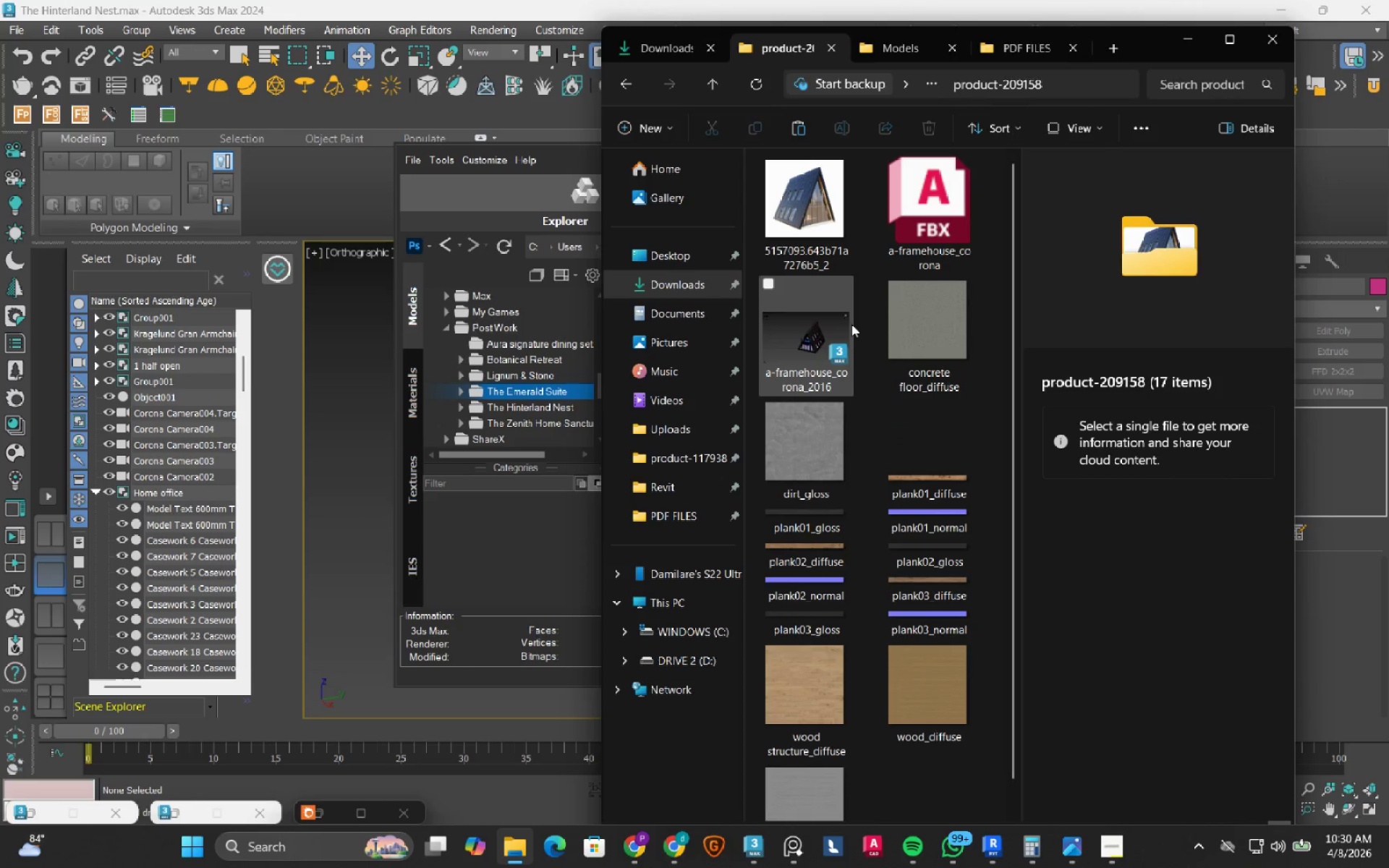 
 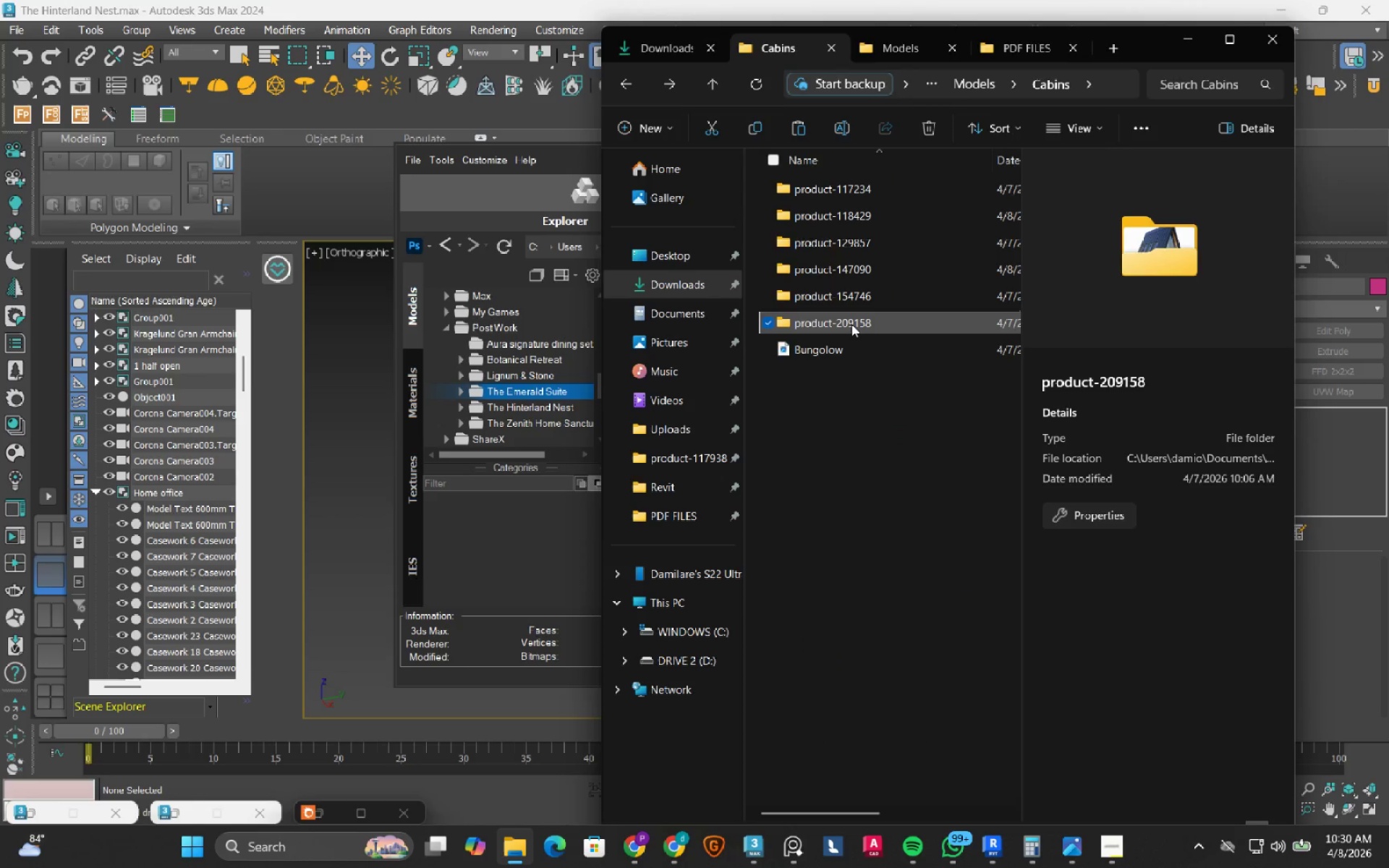 
 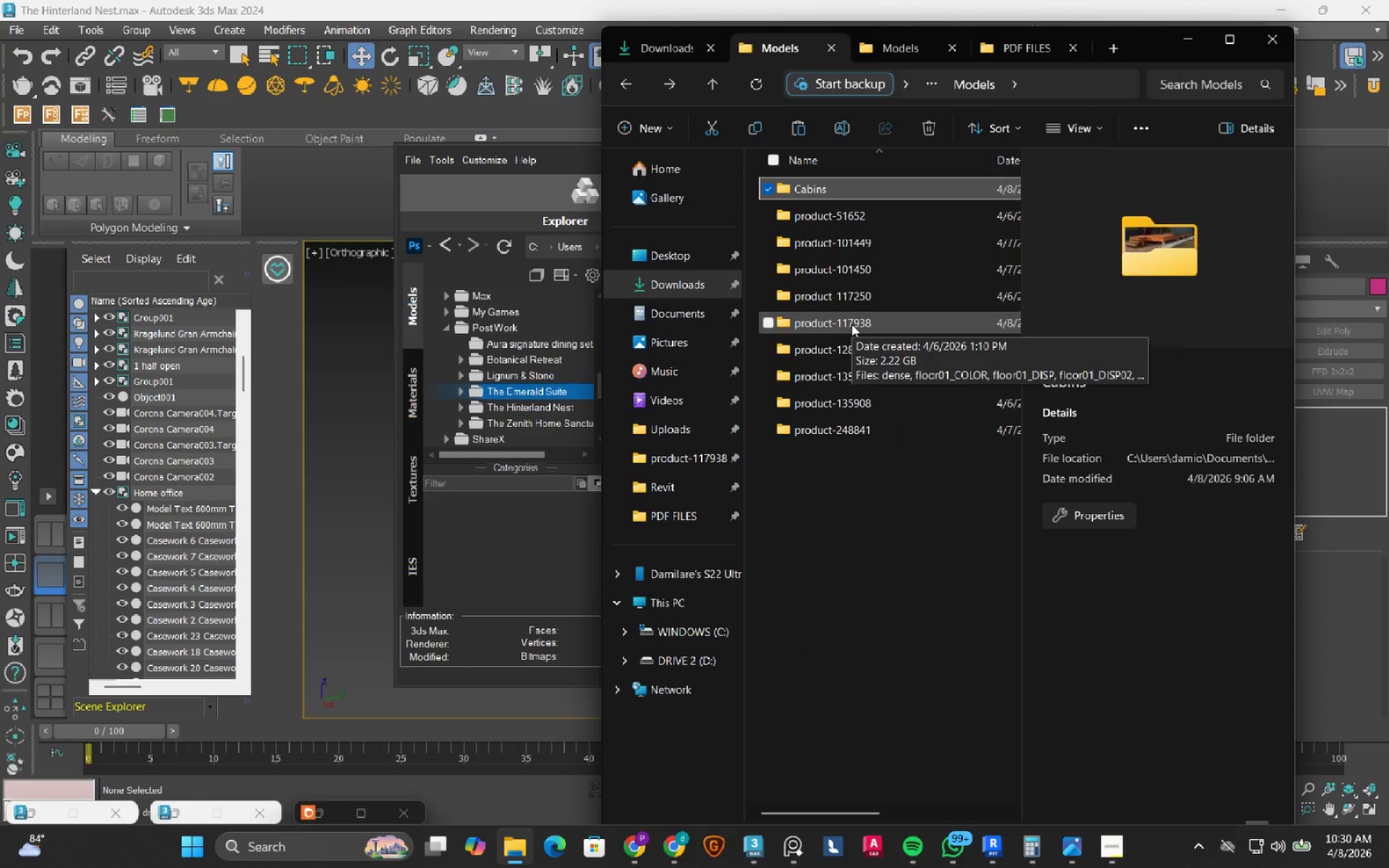 
double_click([828, 425])
 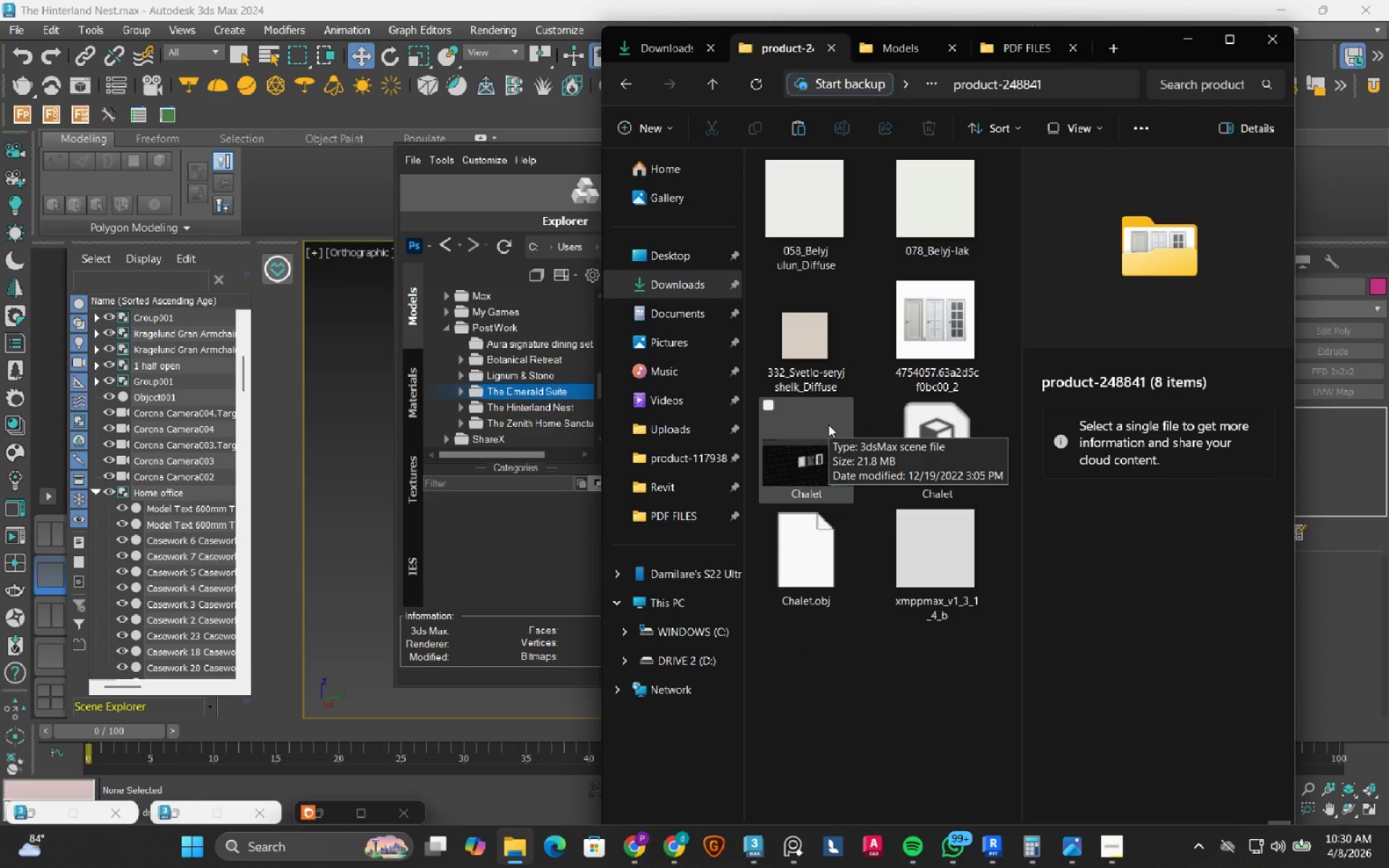 
 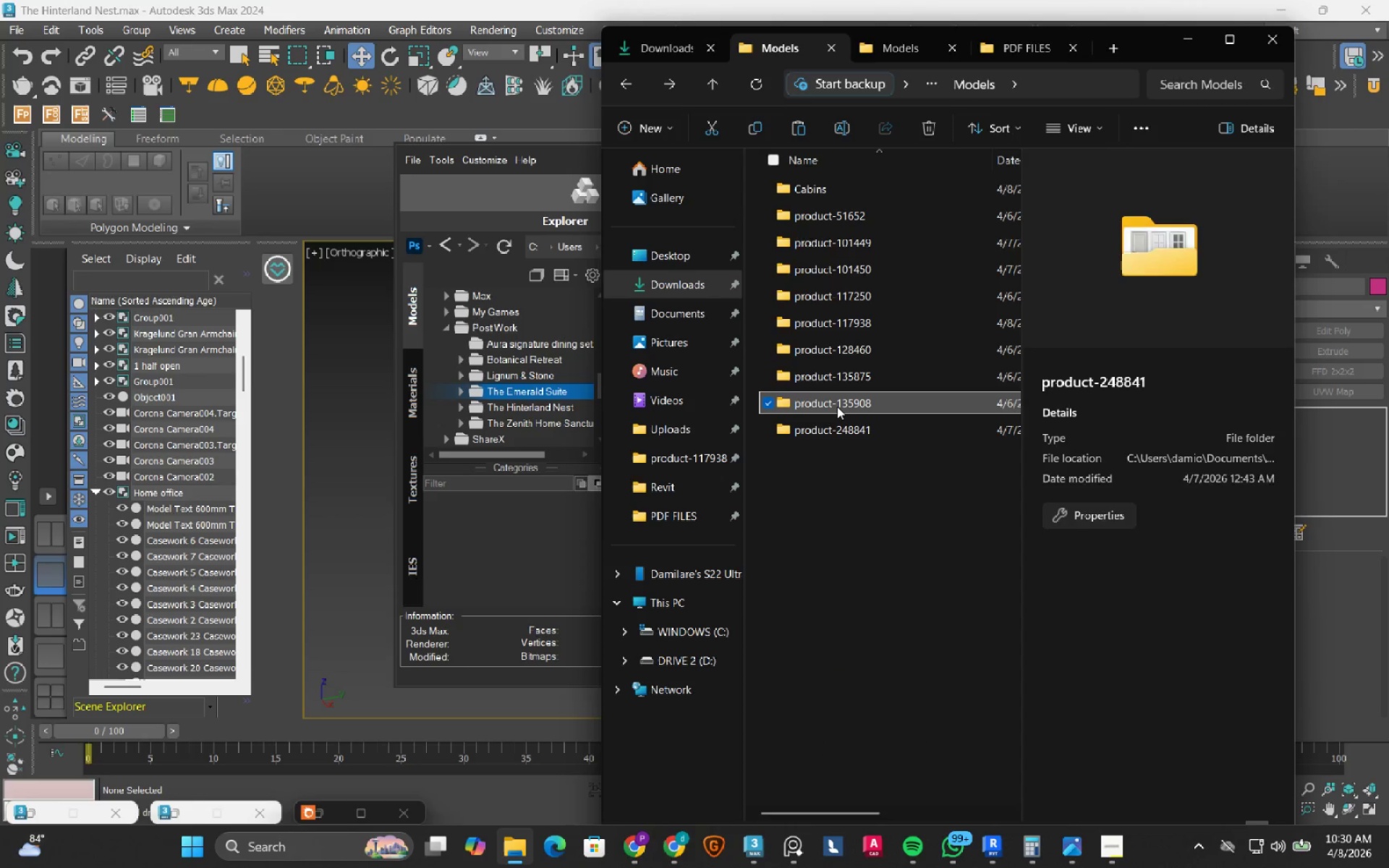 
double_click([837, 407])
 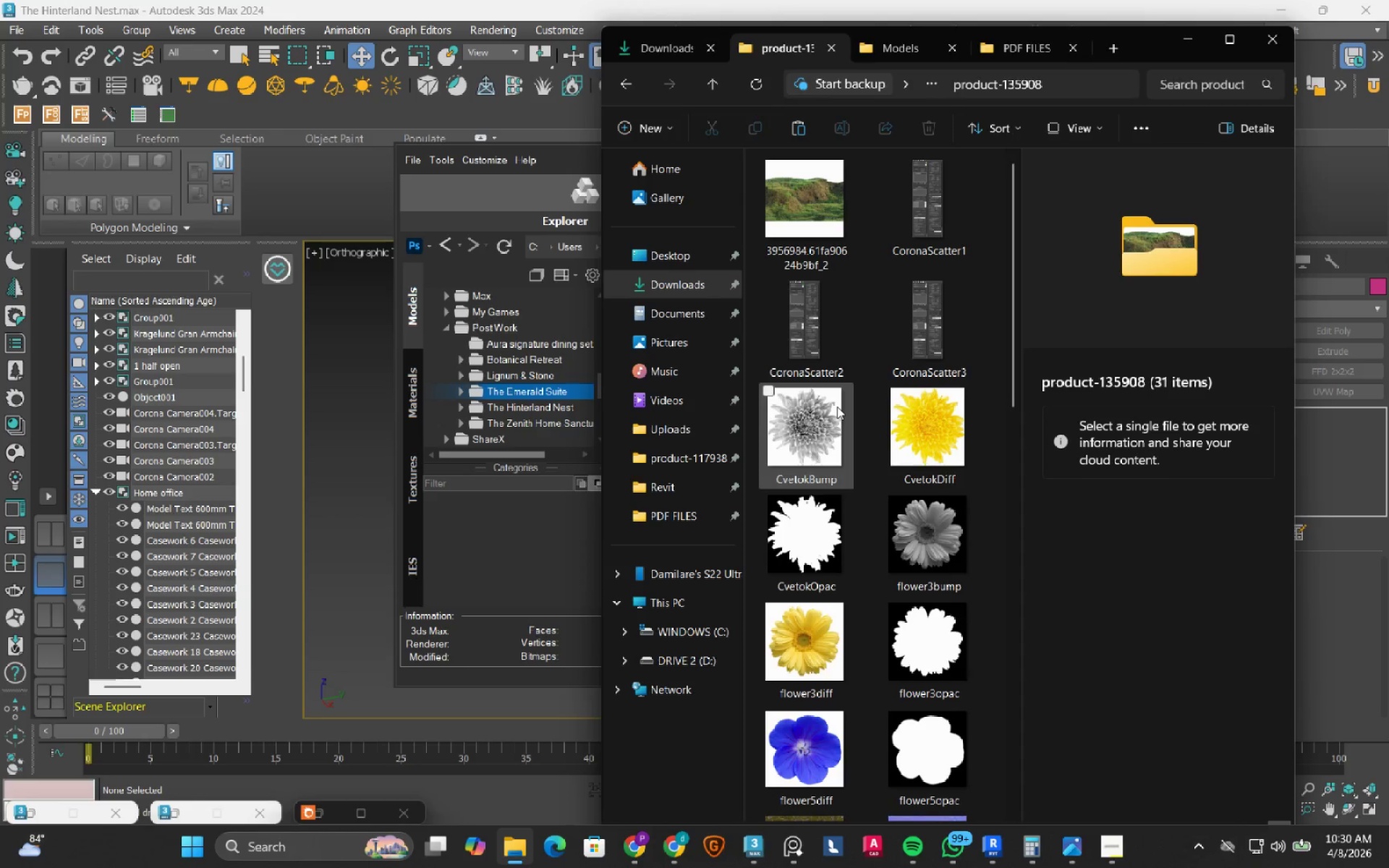 
 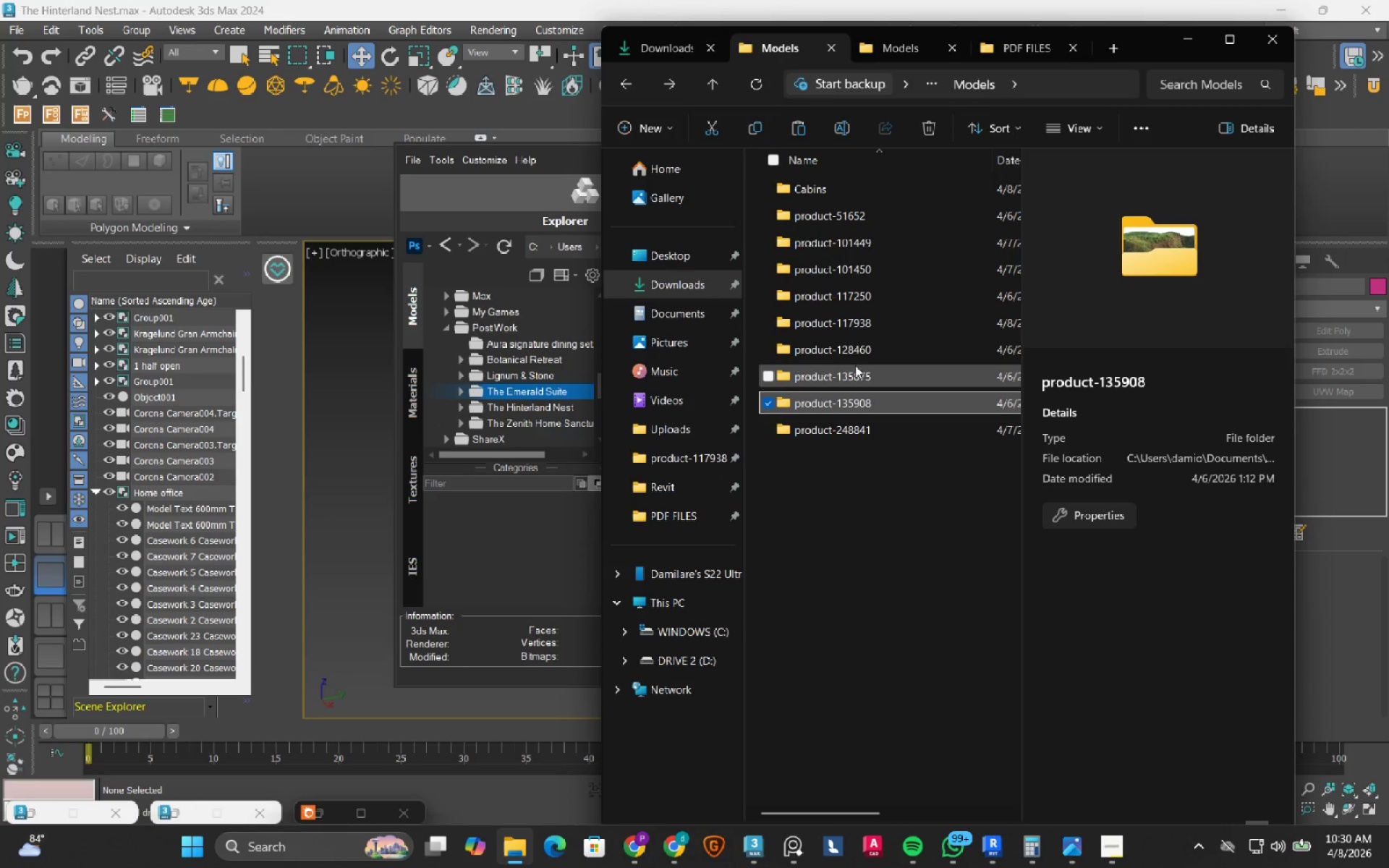 
double_click([855, 365])
 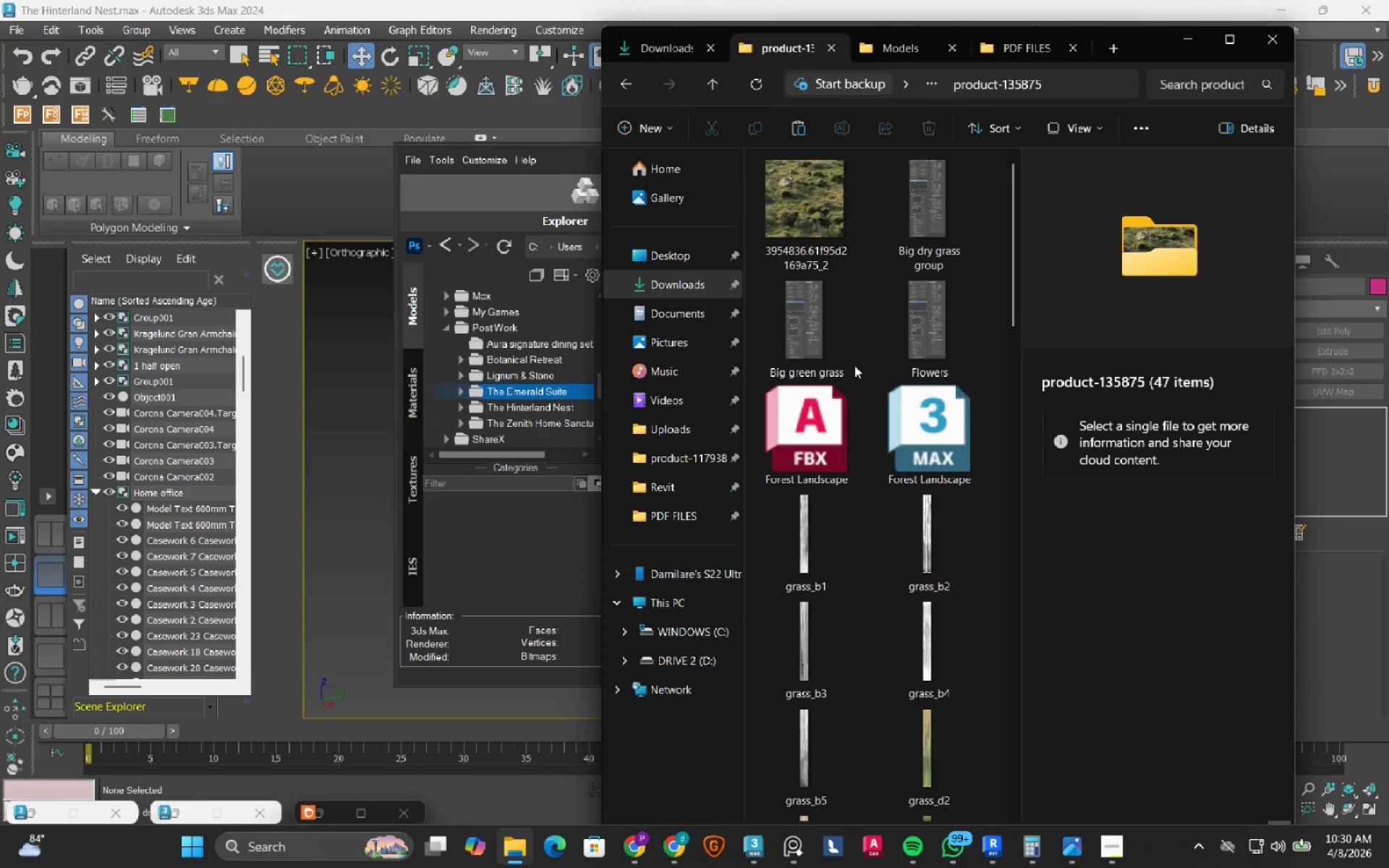 
 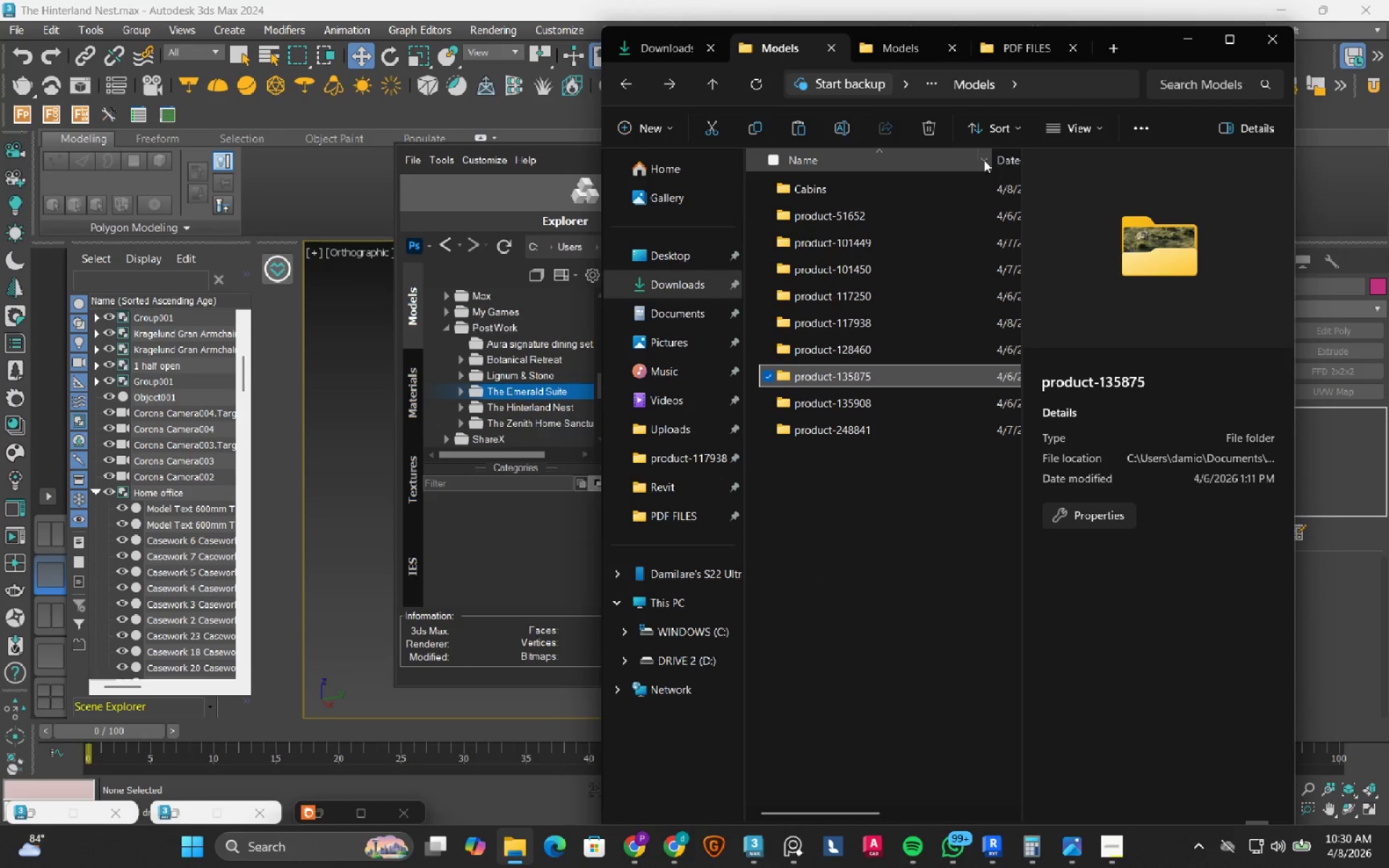 
left_click([997, 161])
 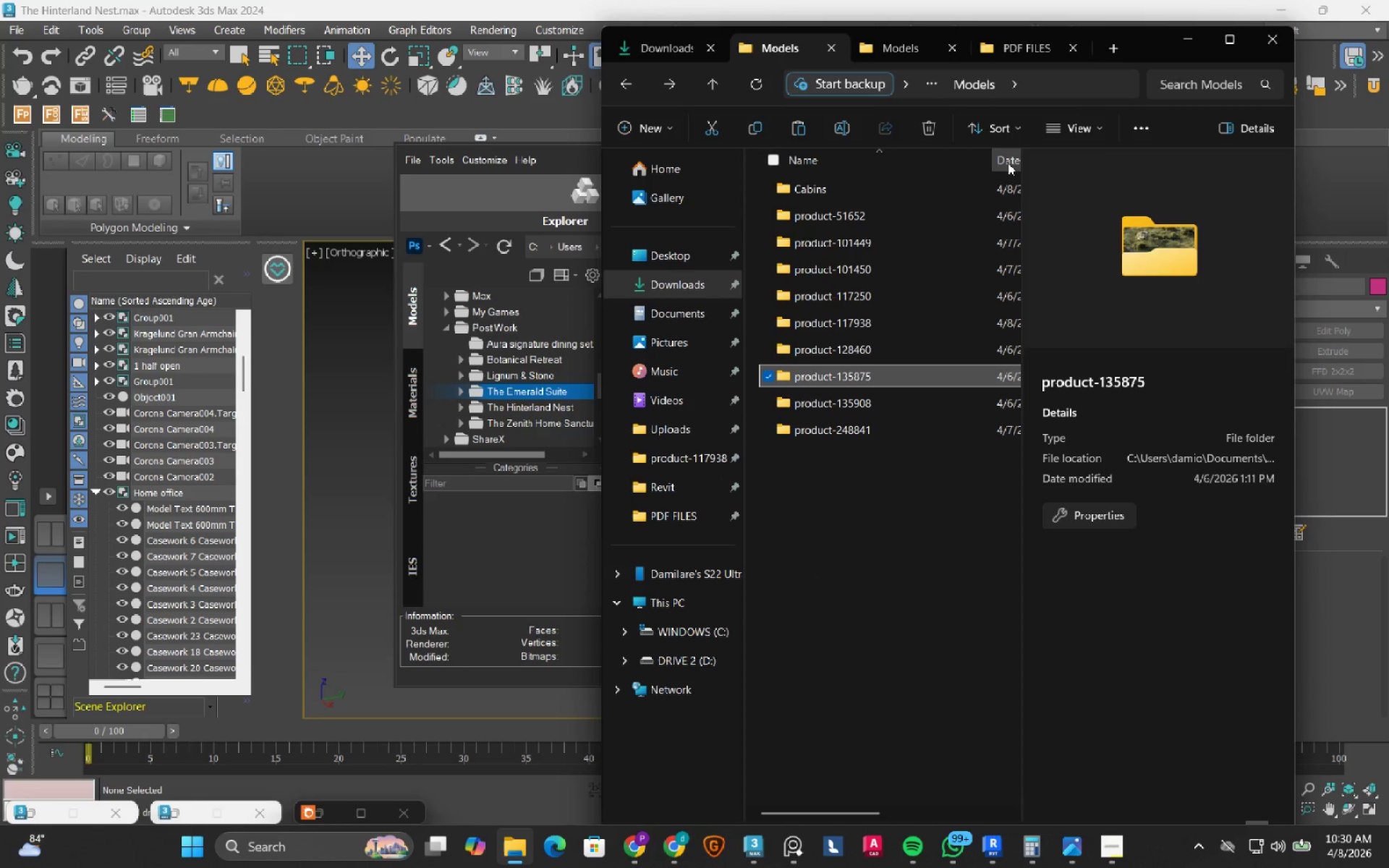 
left_click([1008, 163])
 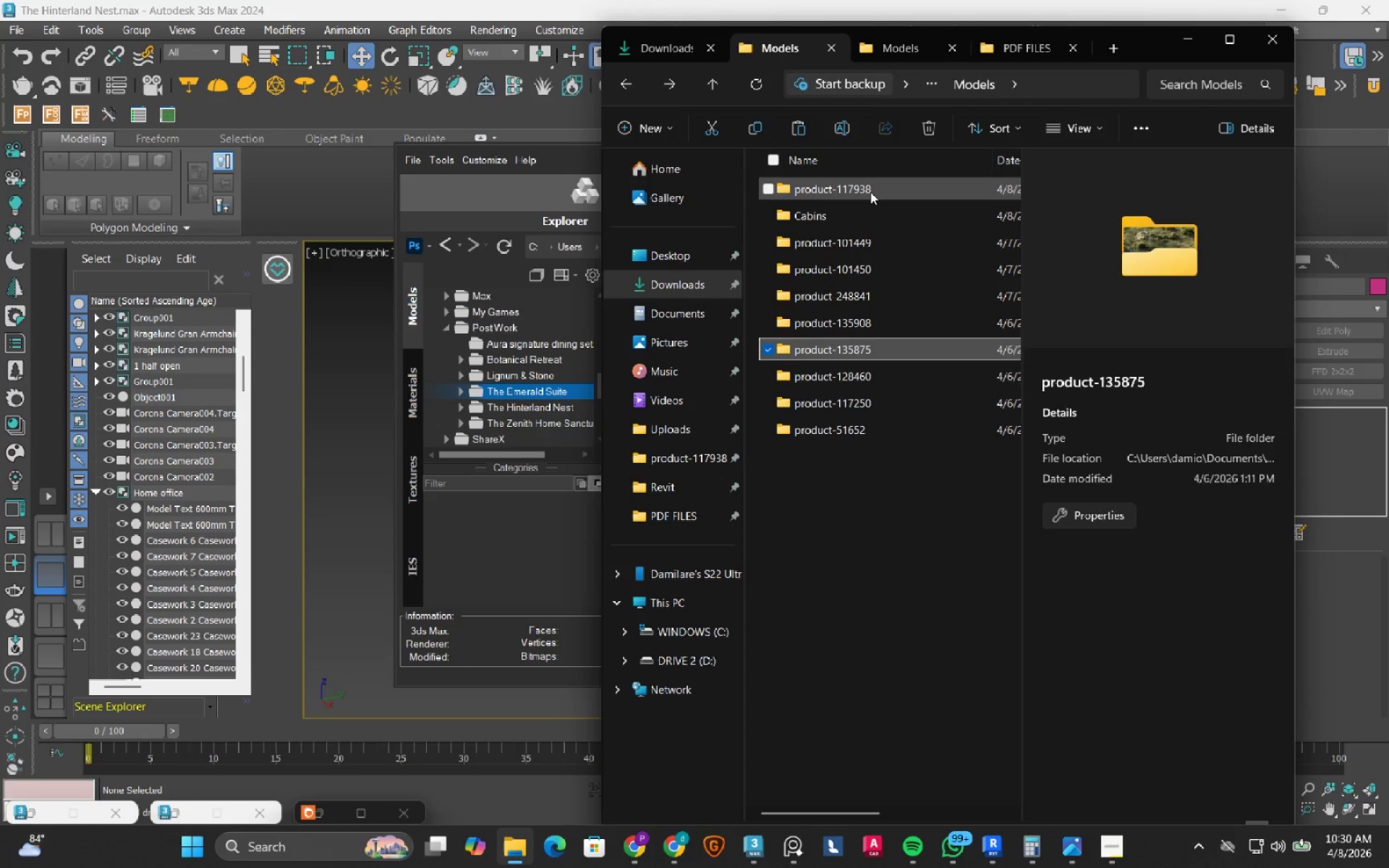 
double_click([870, 191])
 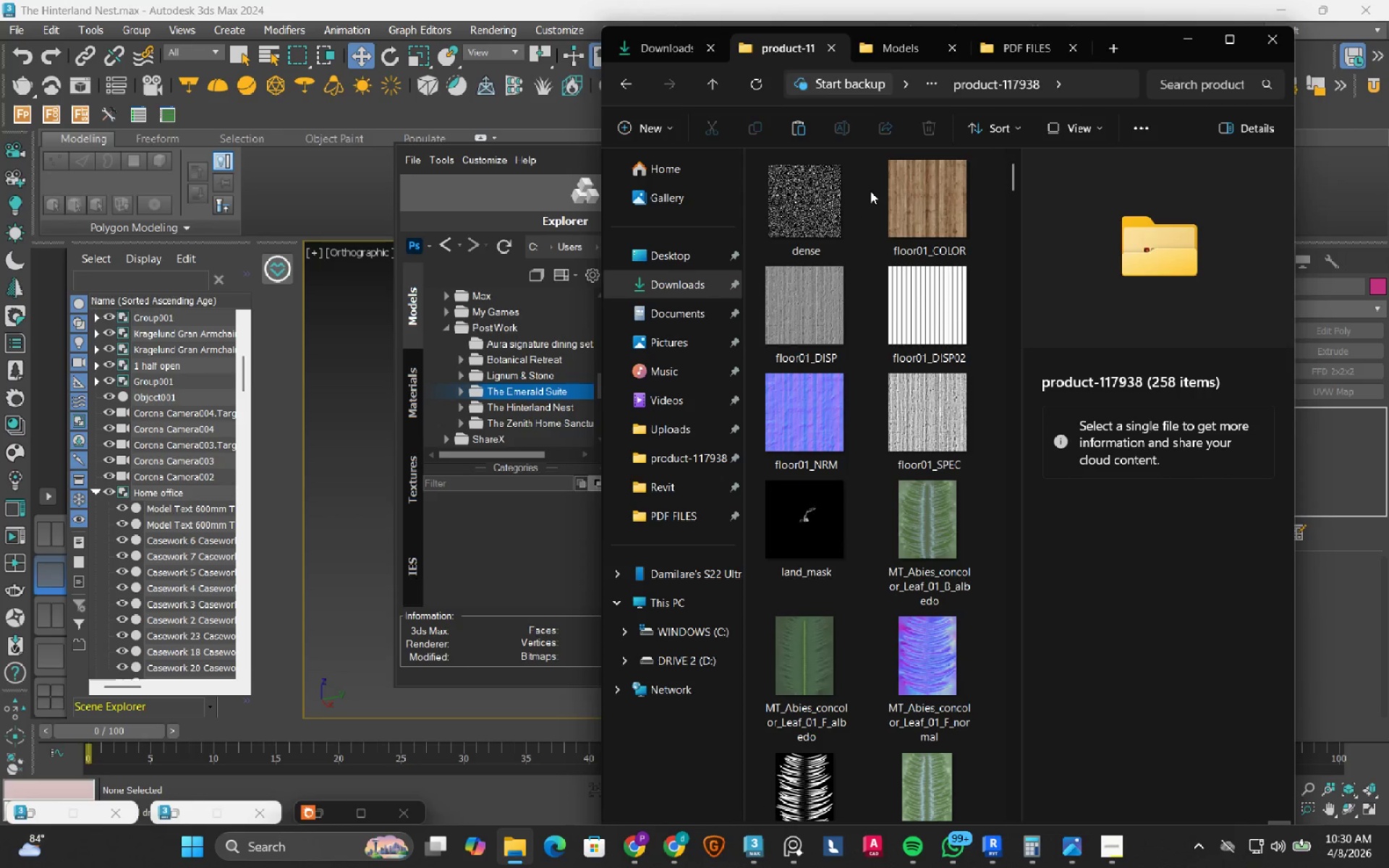 
scroll: coordinate [857, 400], scroll_direction: down, amount: 16.0
 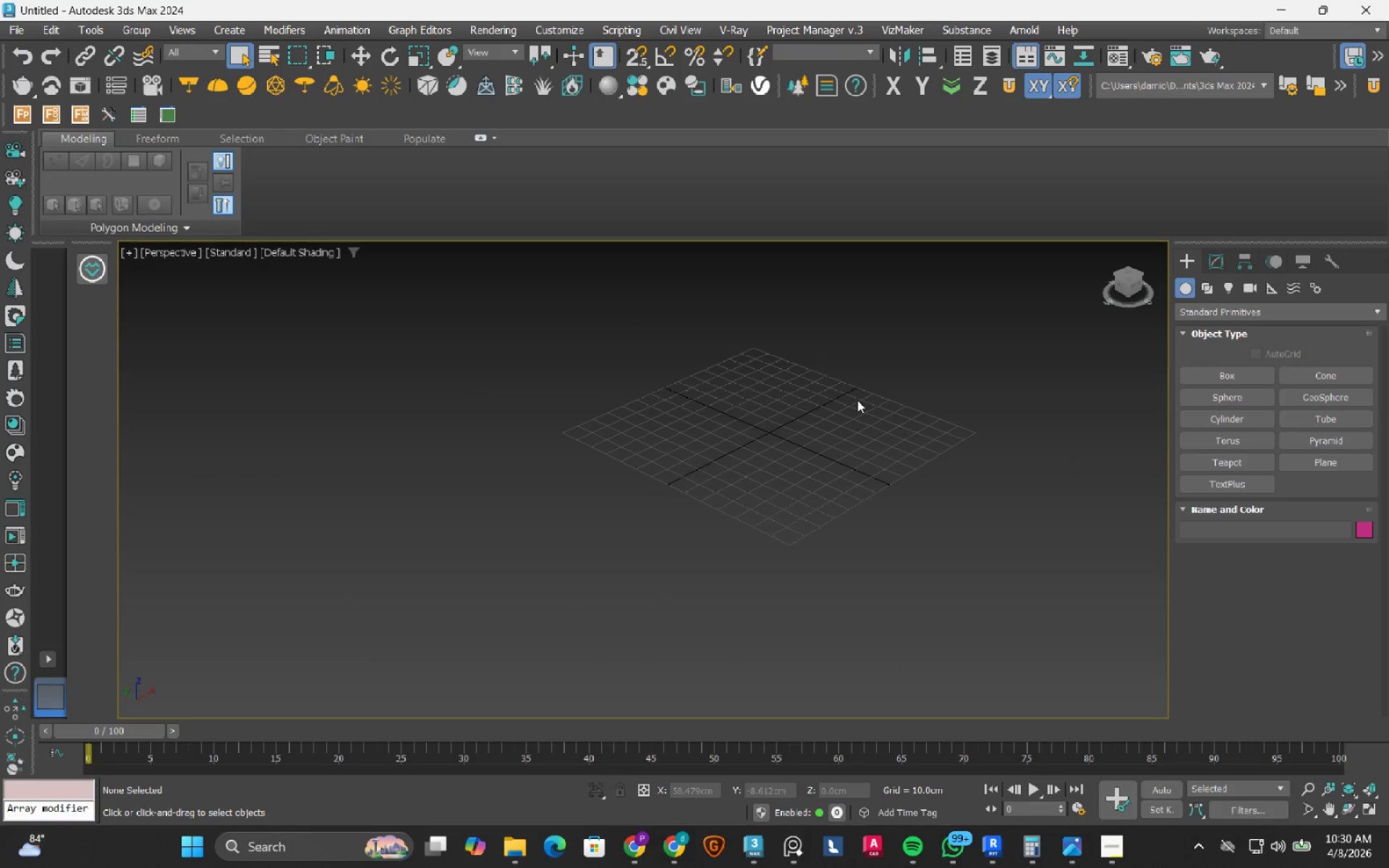 
scroll: coordinate [854, 401], scroll_direction: up, amount: 4.0
 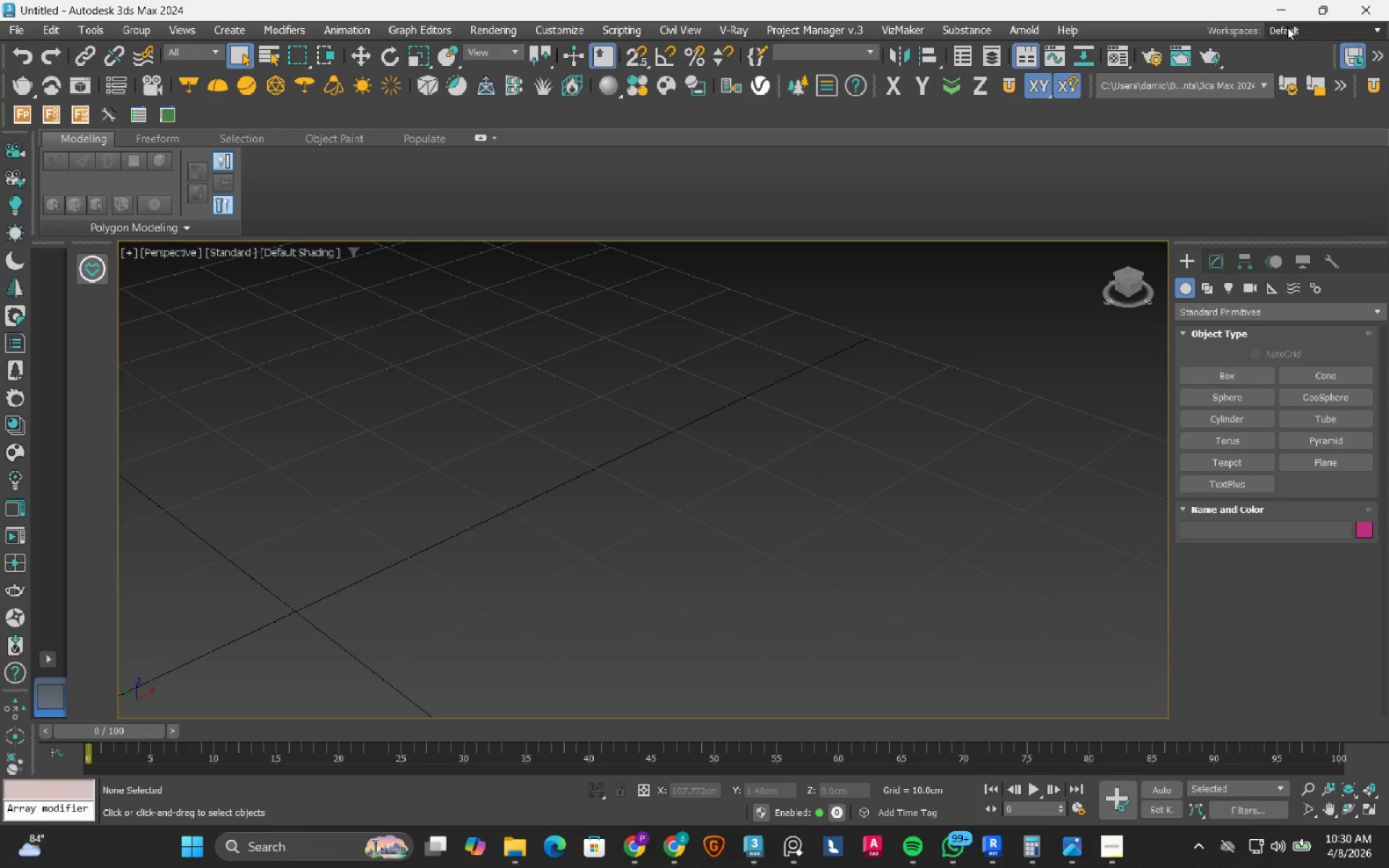 
left_click([1282, 15])
 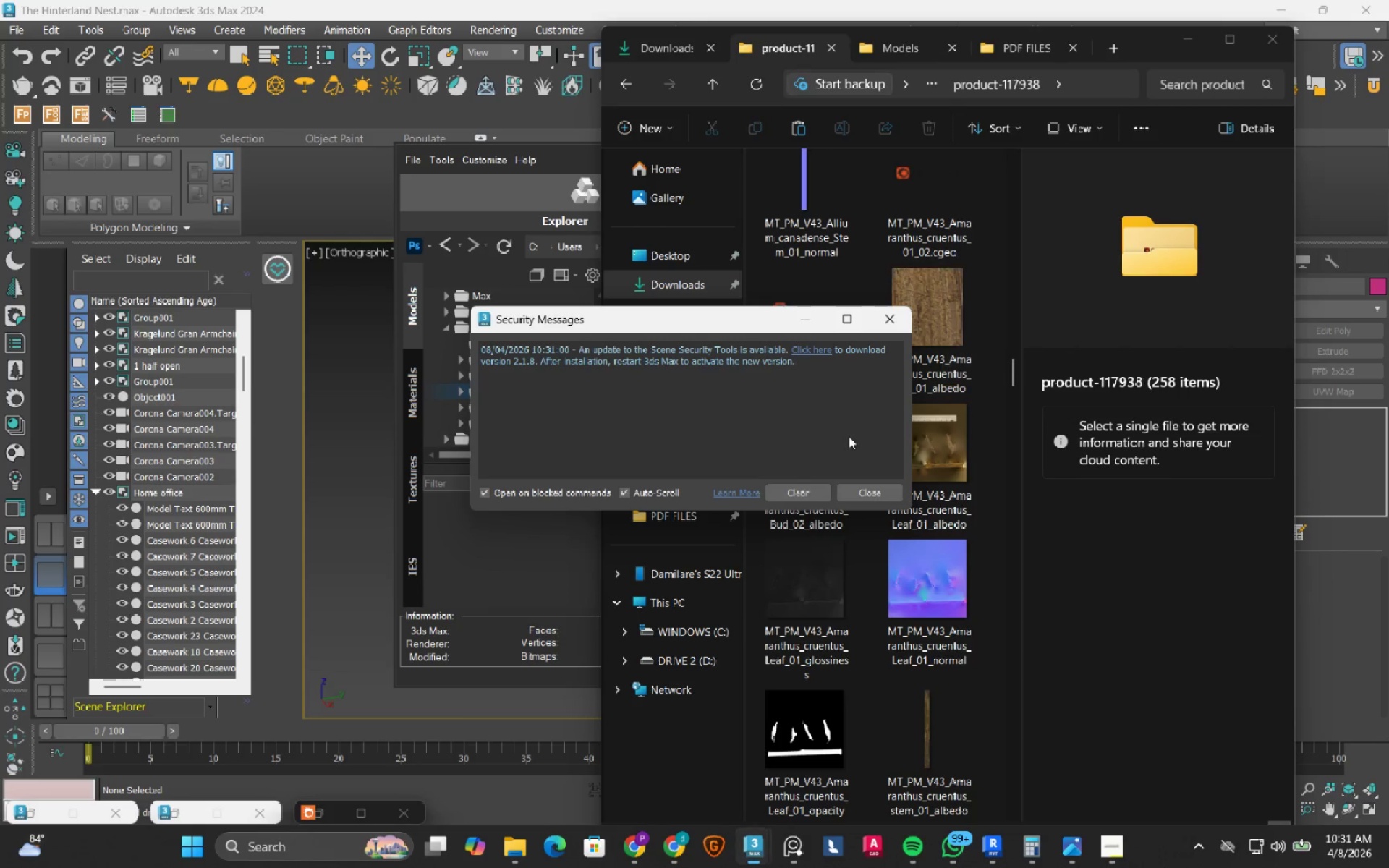 
scroll: coordinate [874, 461], scroll_direction: down, amount: 3.0
 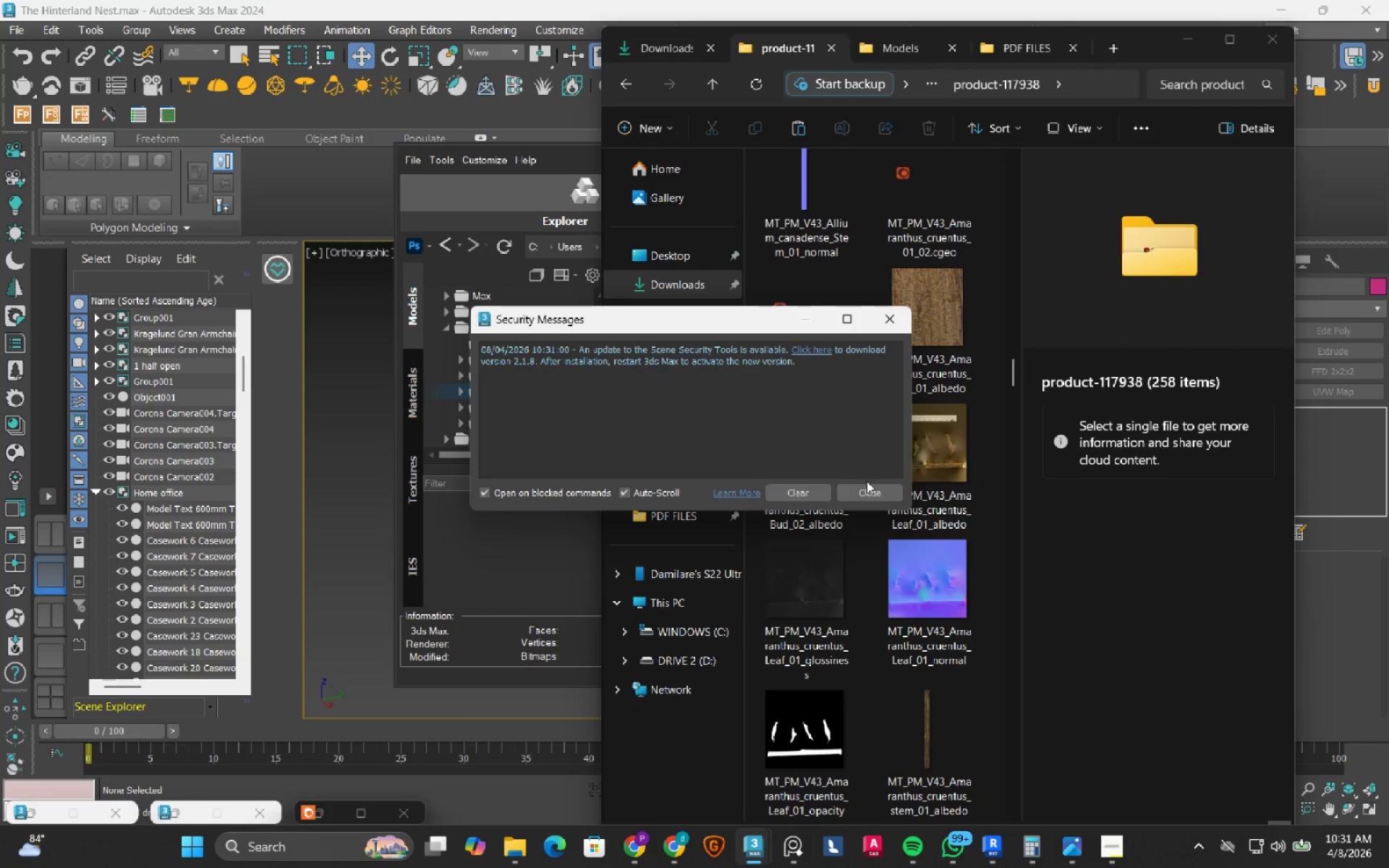 
left_click([868, 490])
 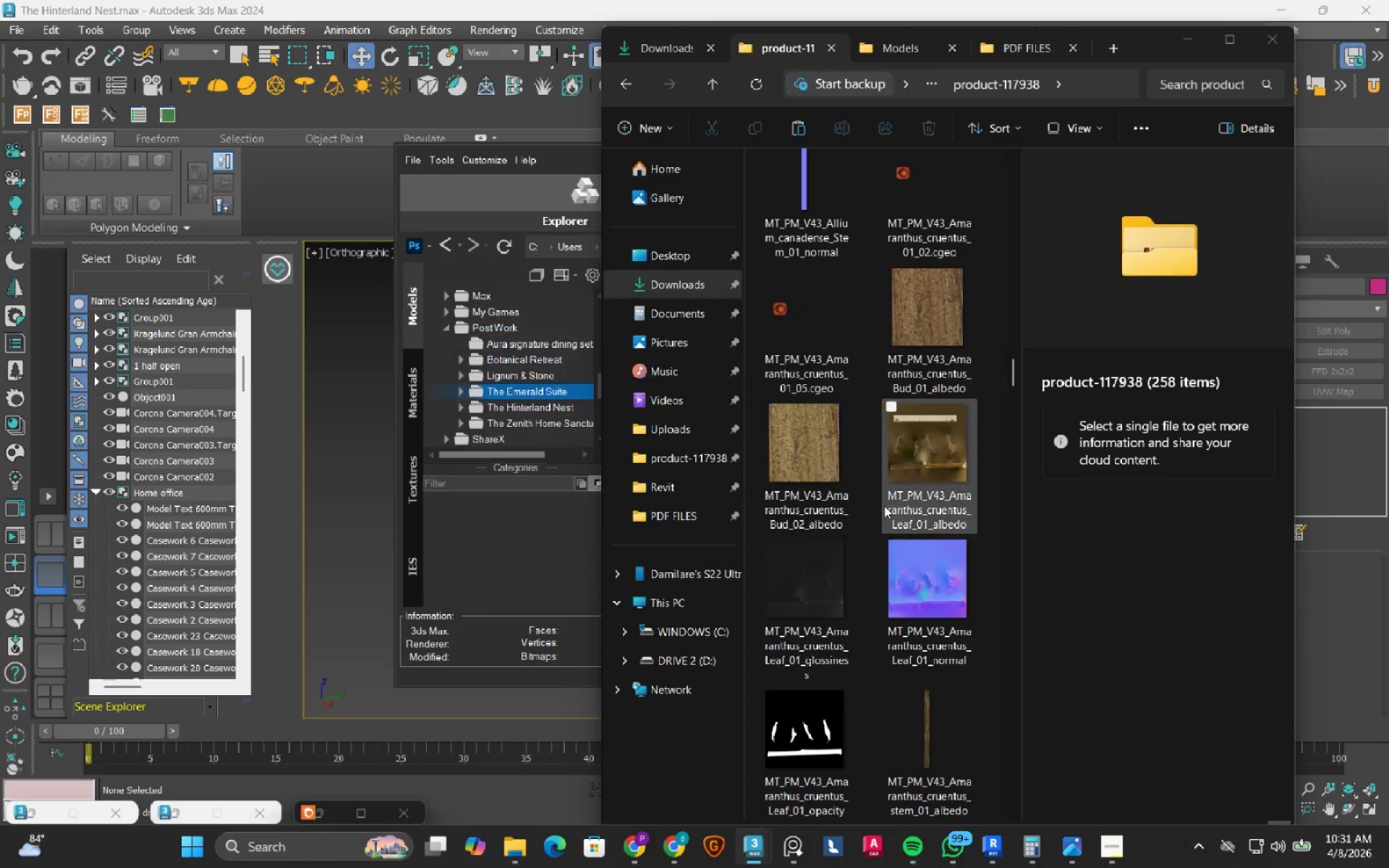 
scroll: coordinate [887, 542], scroll_direction: down, amount: 11.0
 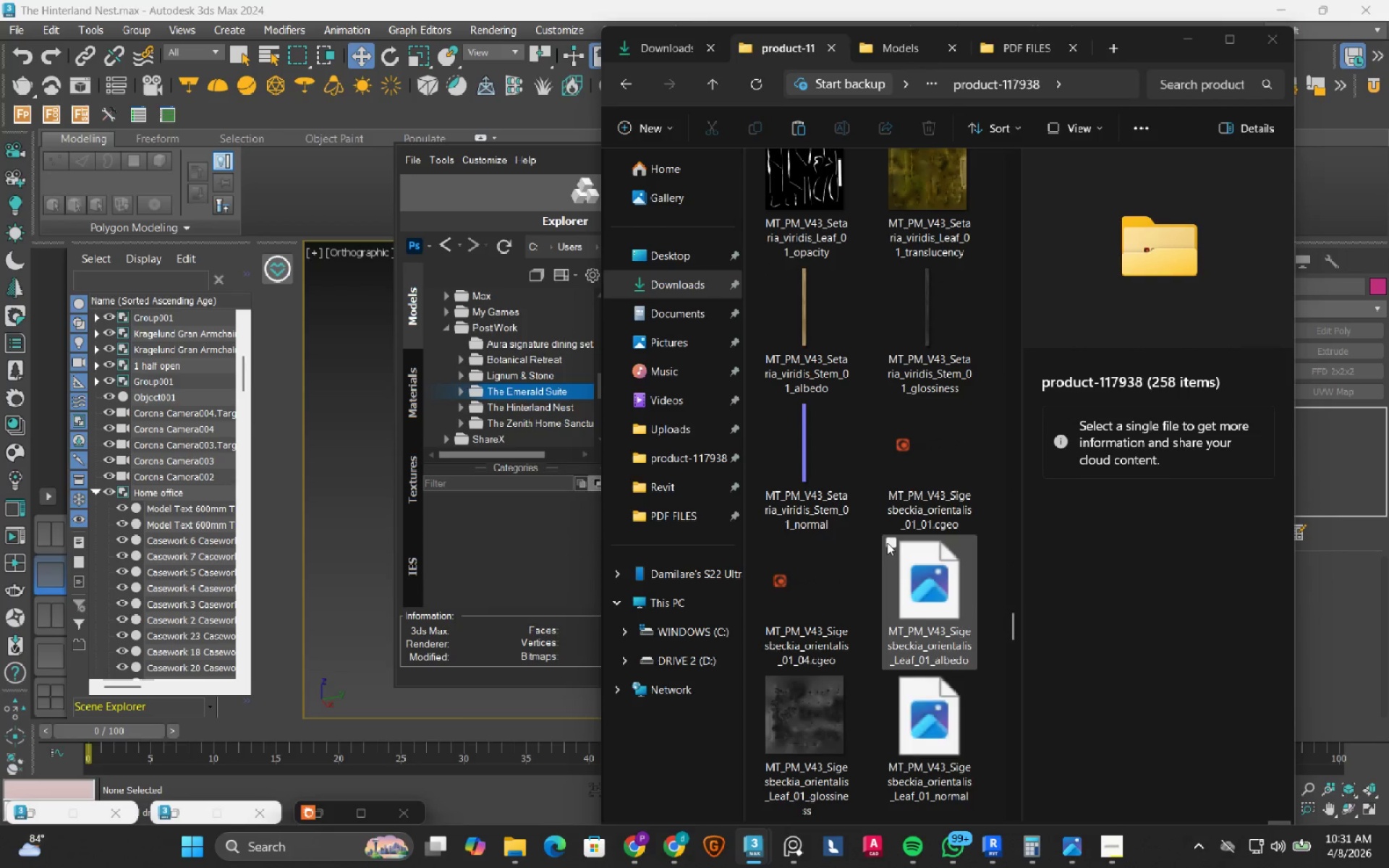 
 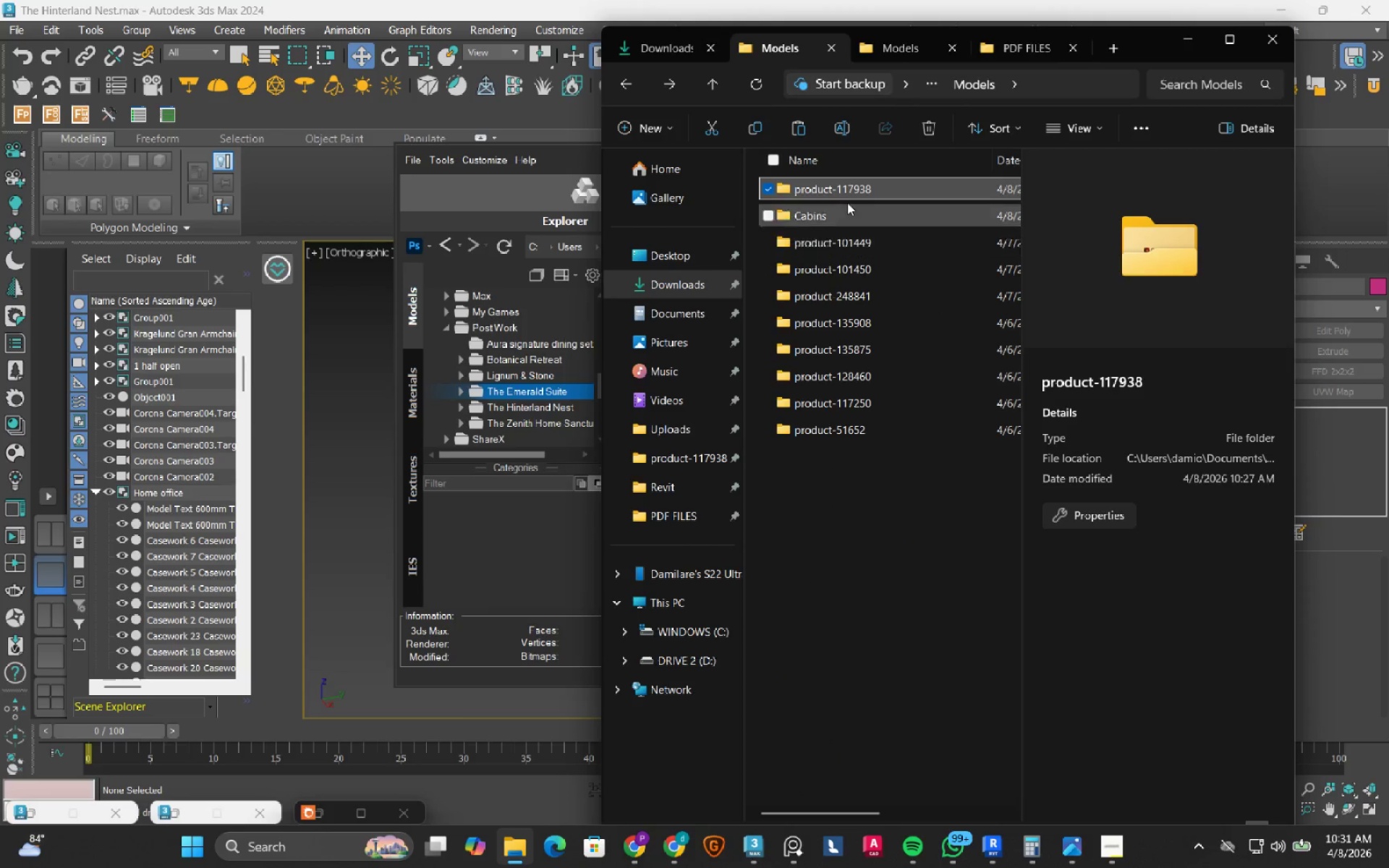 
left_click([837, 203])
 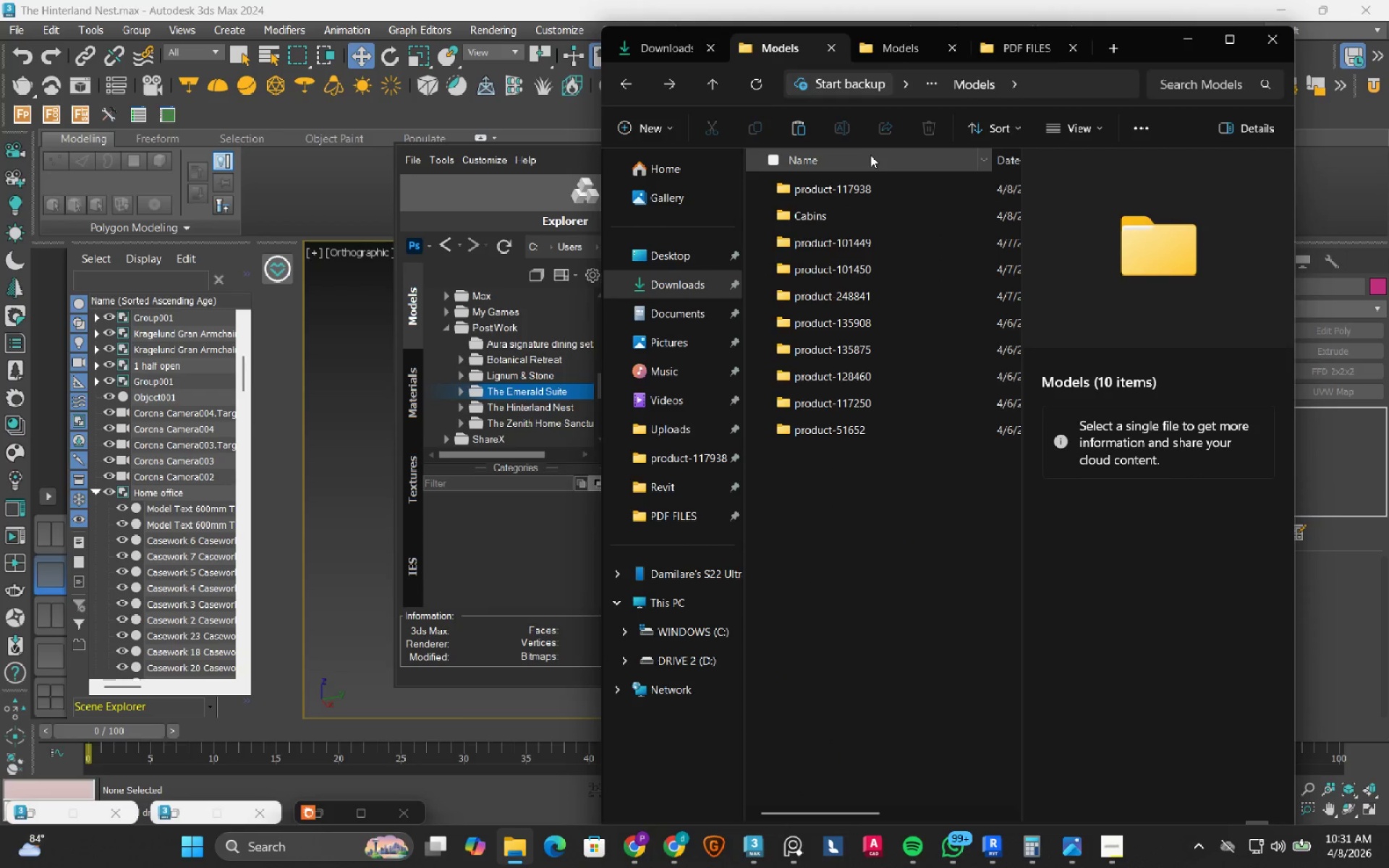 
left_click([886, 155])
 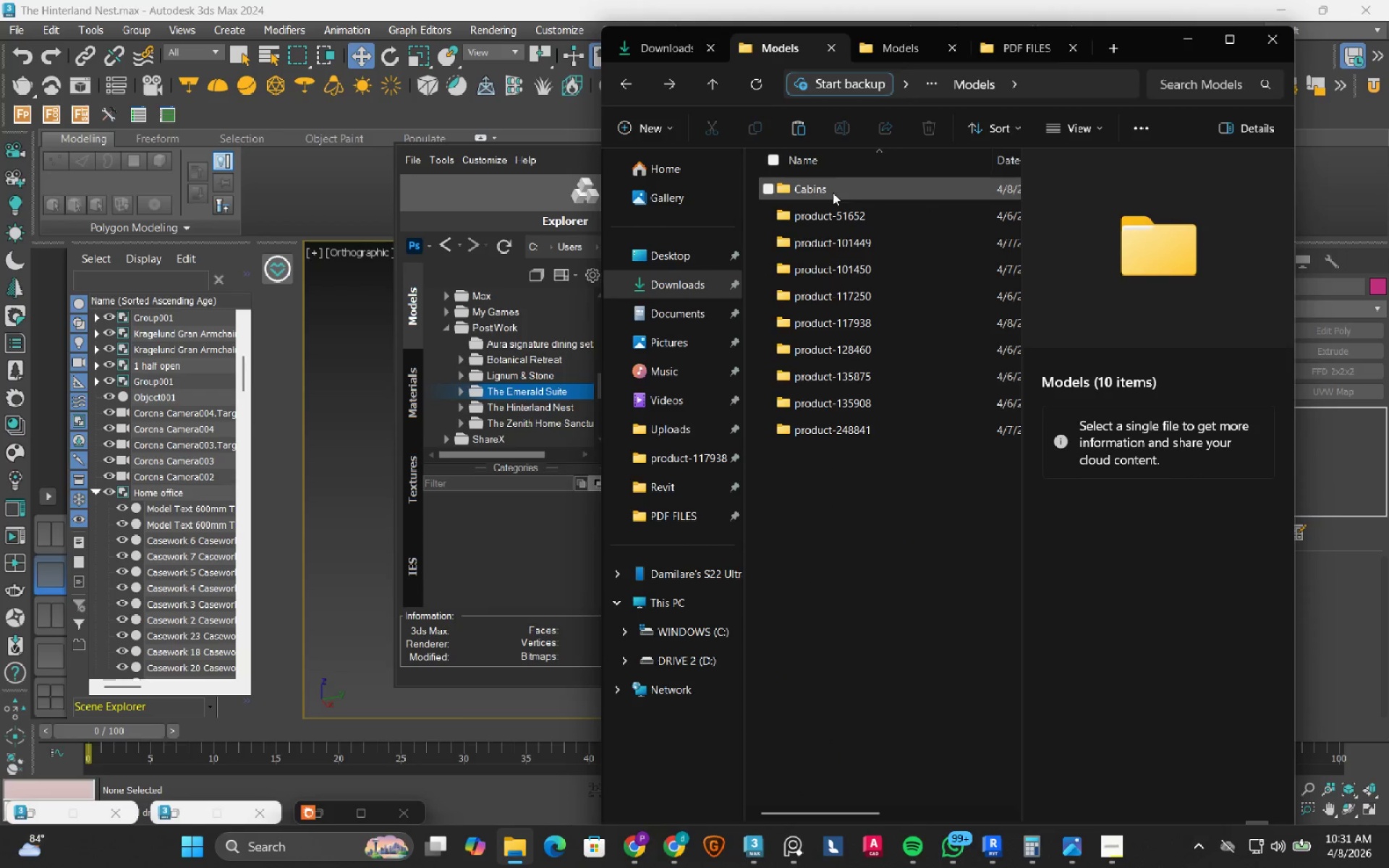 
double_click([833, 192])
 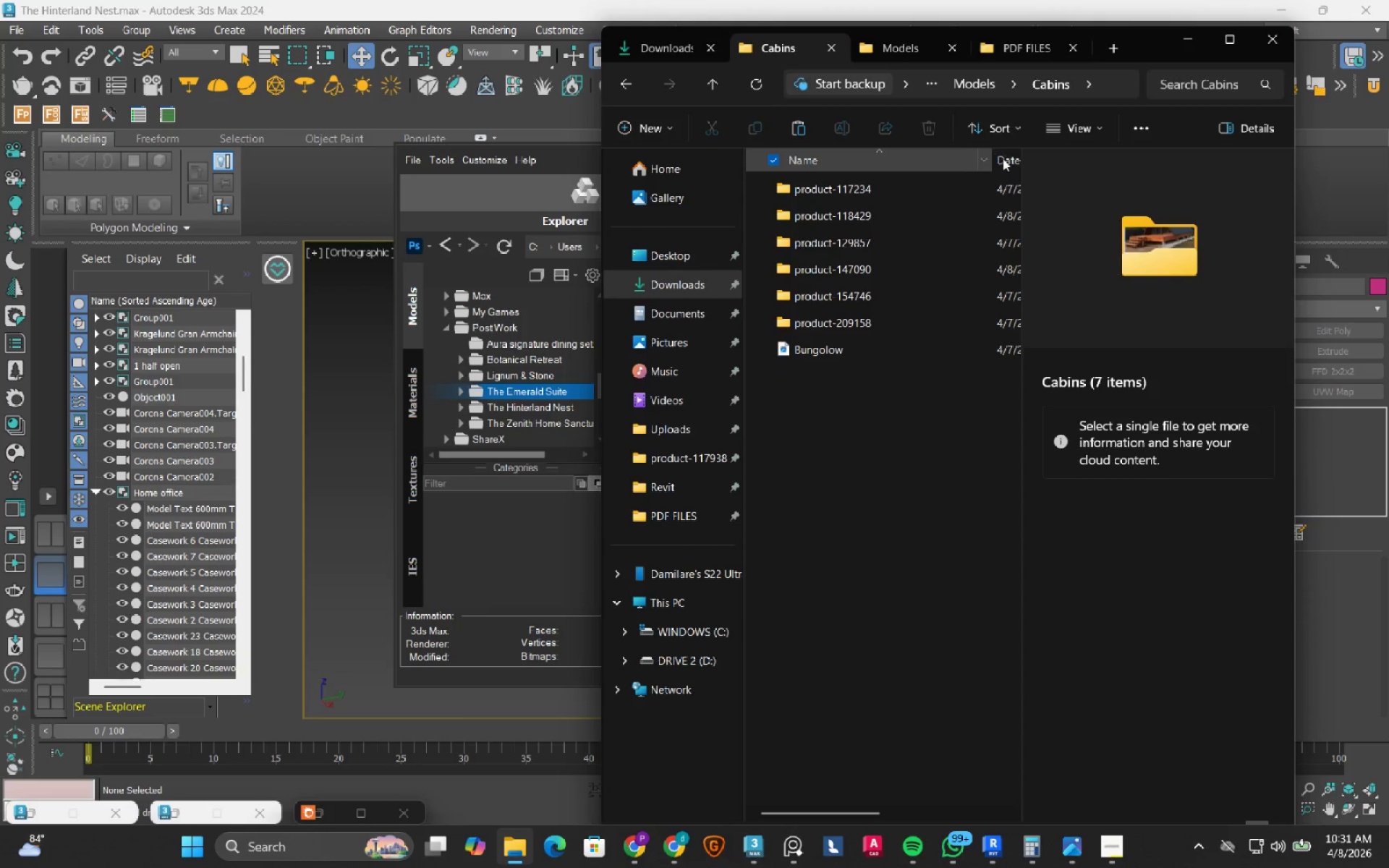 
left_click([1011, 166])
 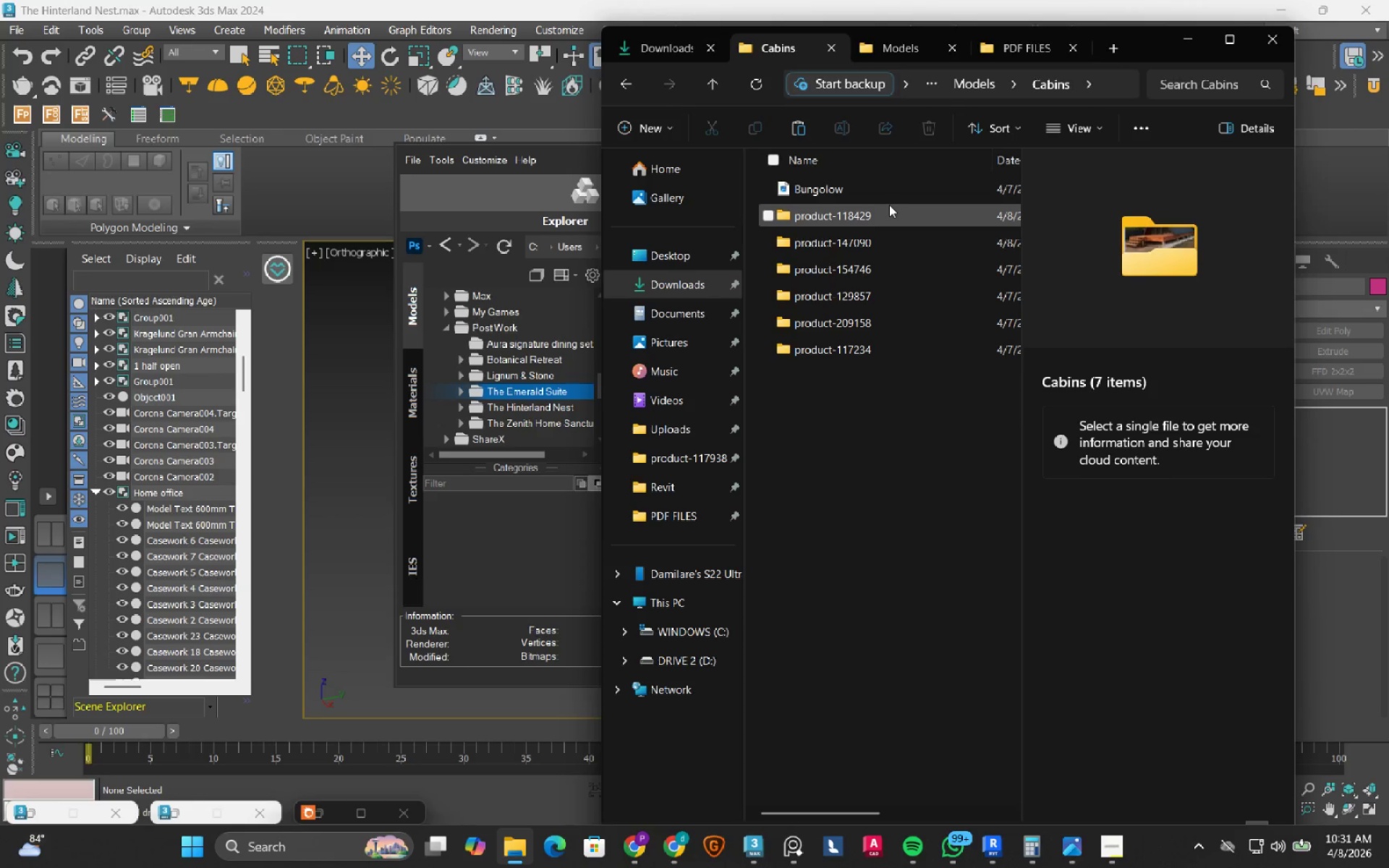 
double_click([889, 205])
 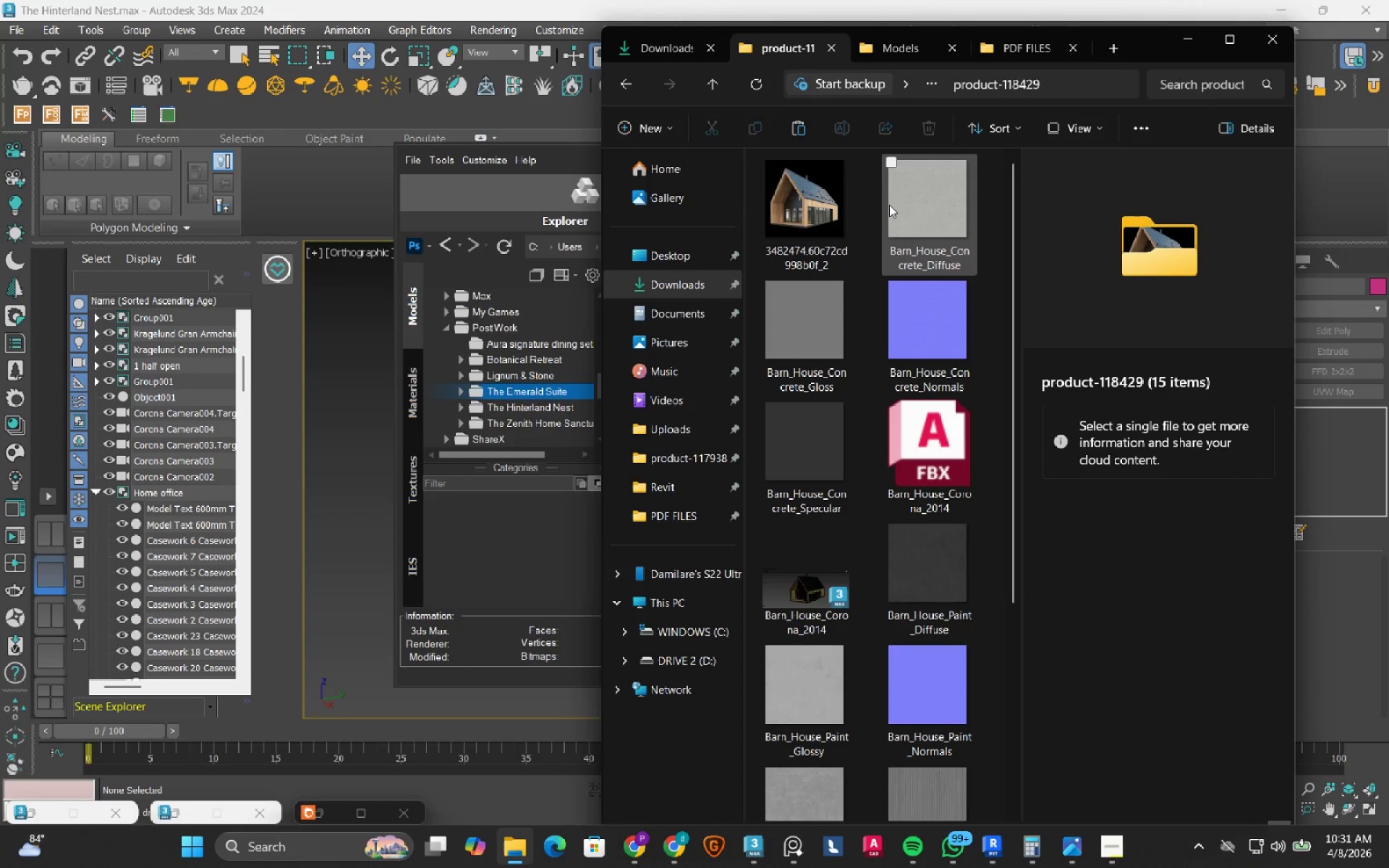 
 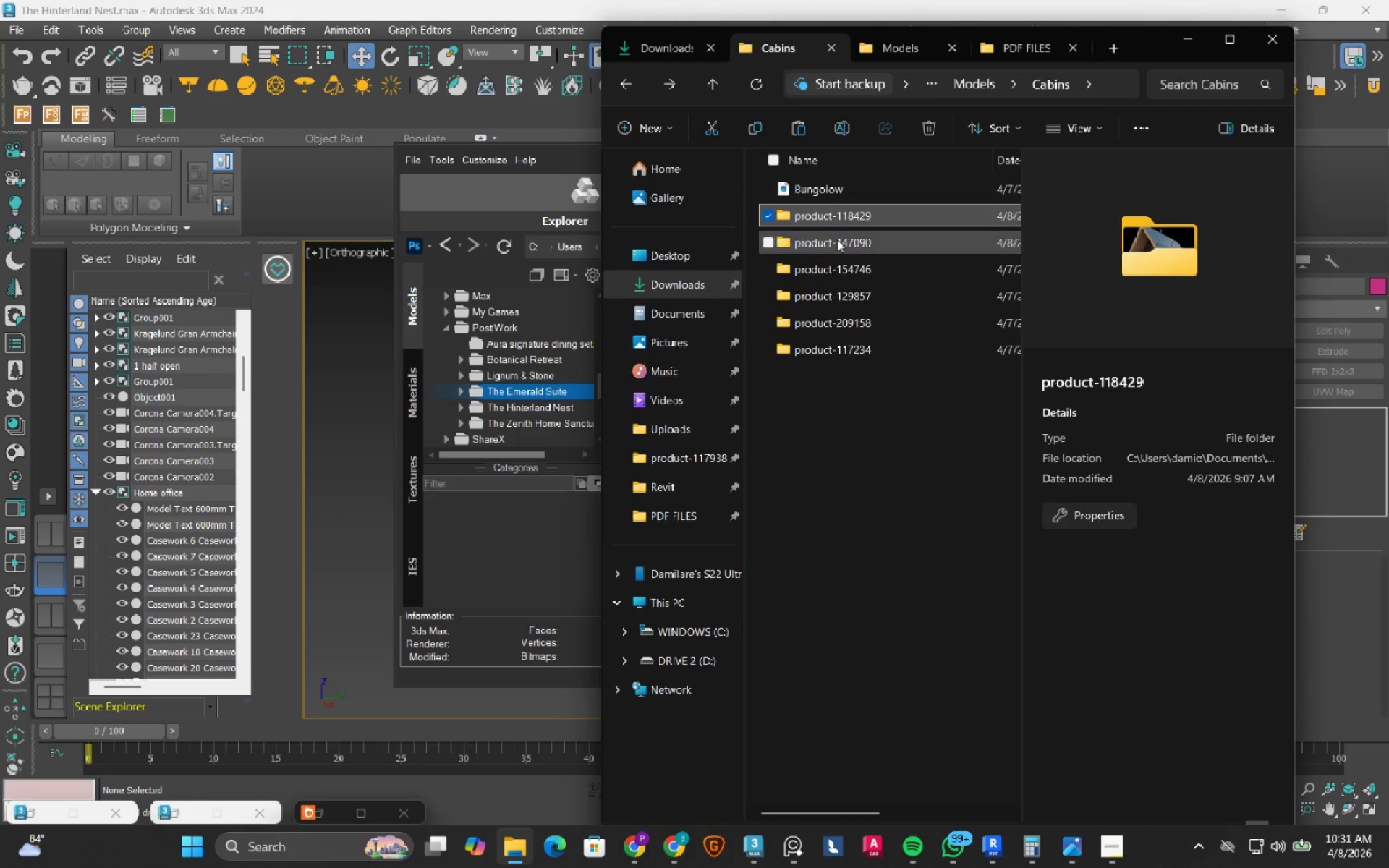 
left_click([837, 239])
 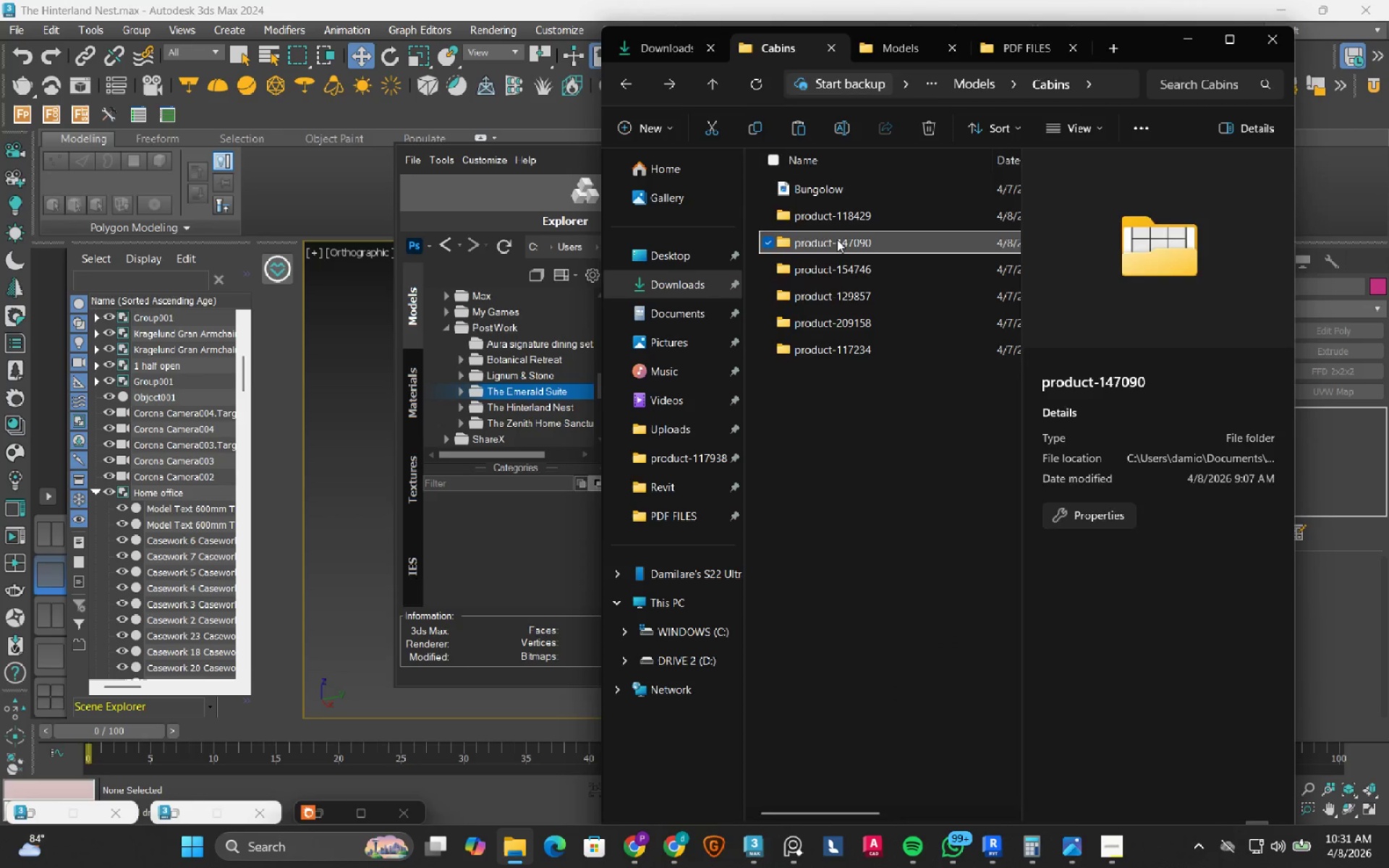 
left_click_drag(start_coordinate=[837, 239], to_coordinate=[561, 159])
 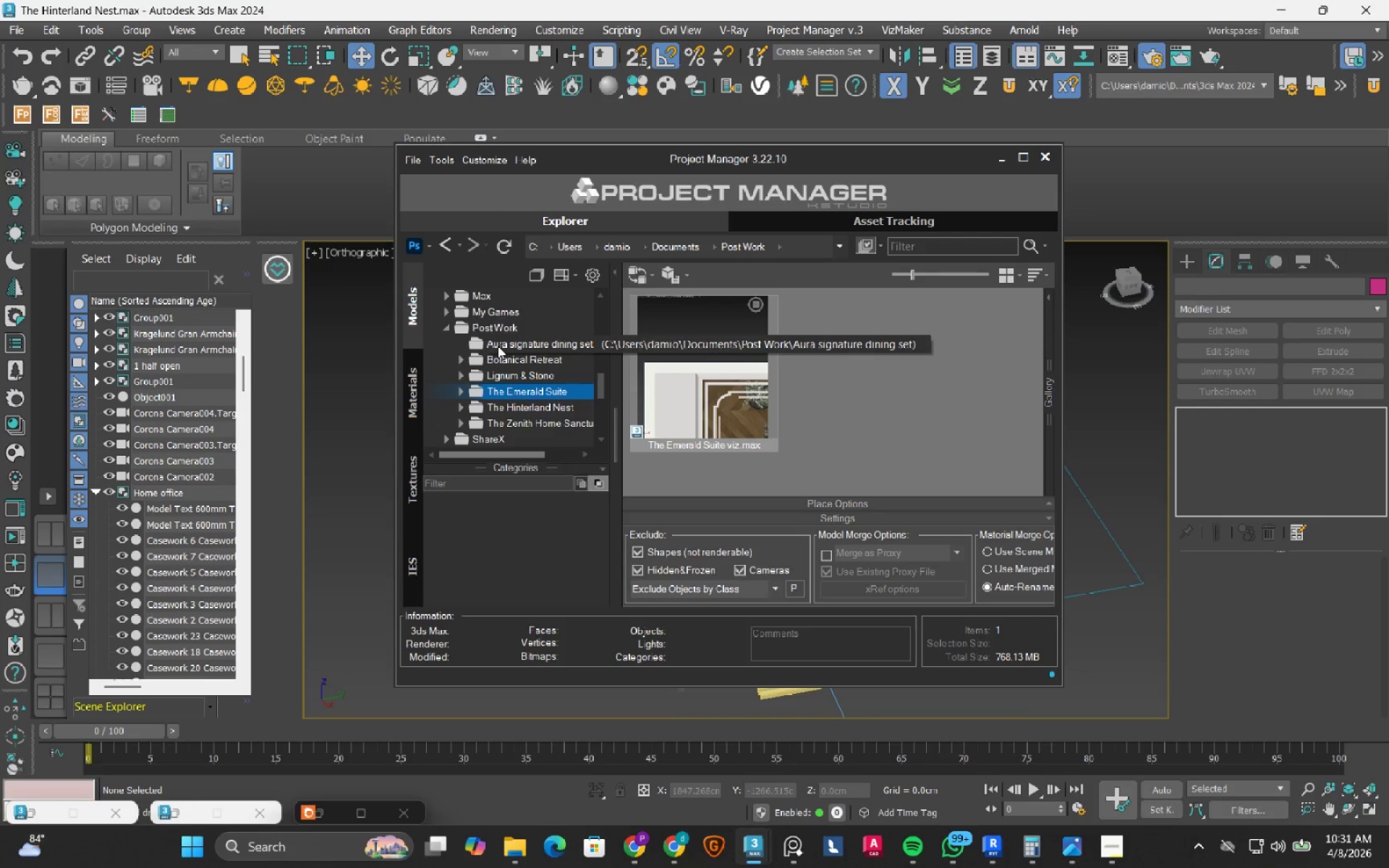 
 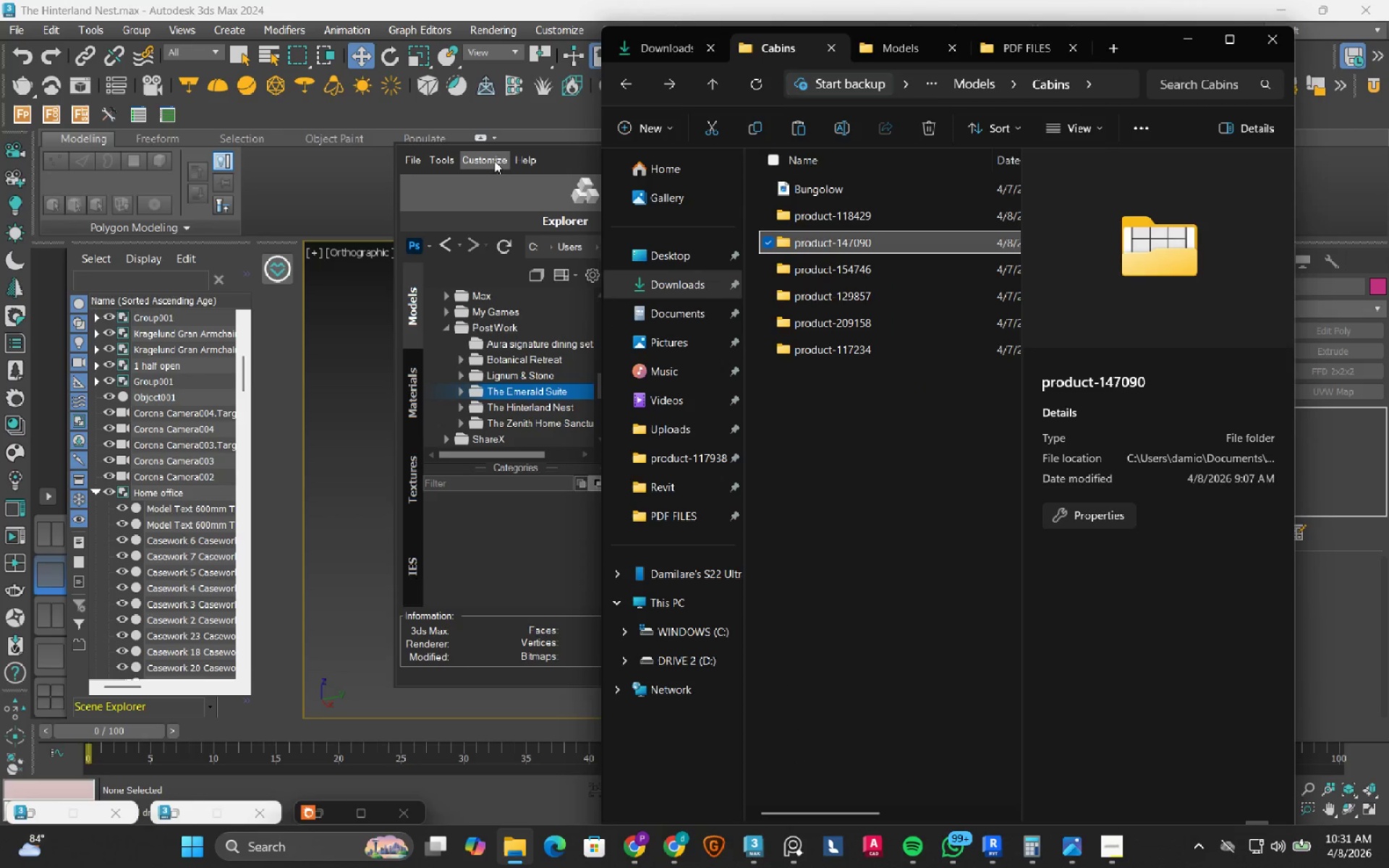 
left_click([561, 159])
 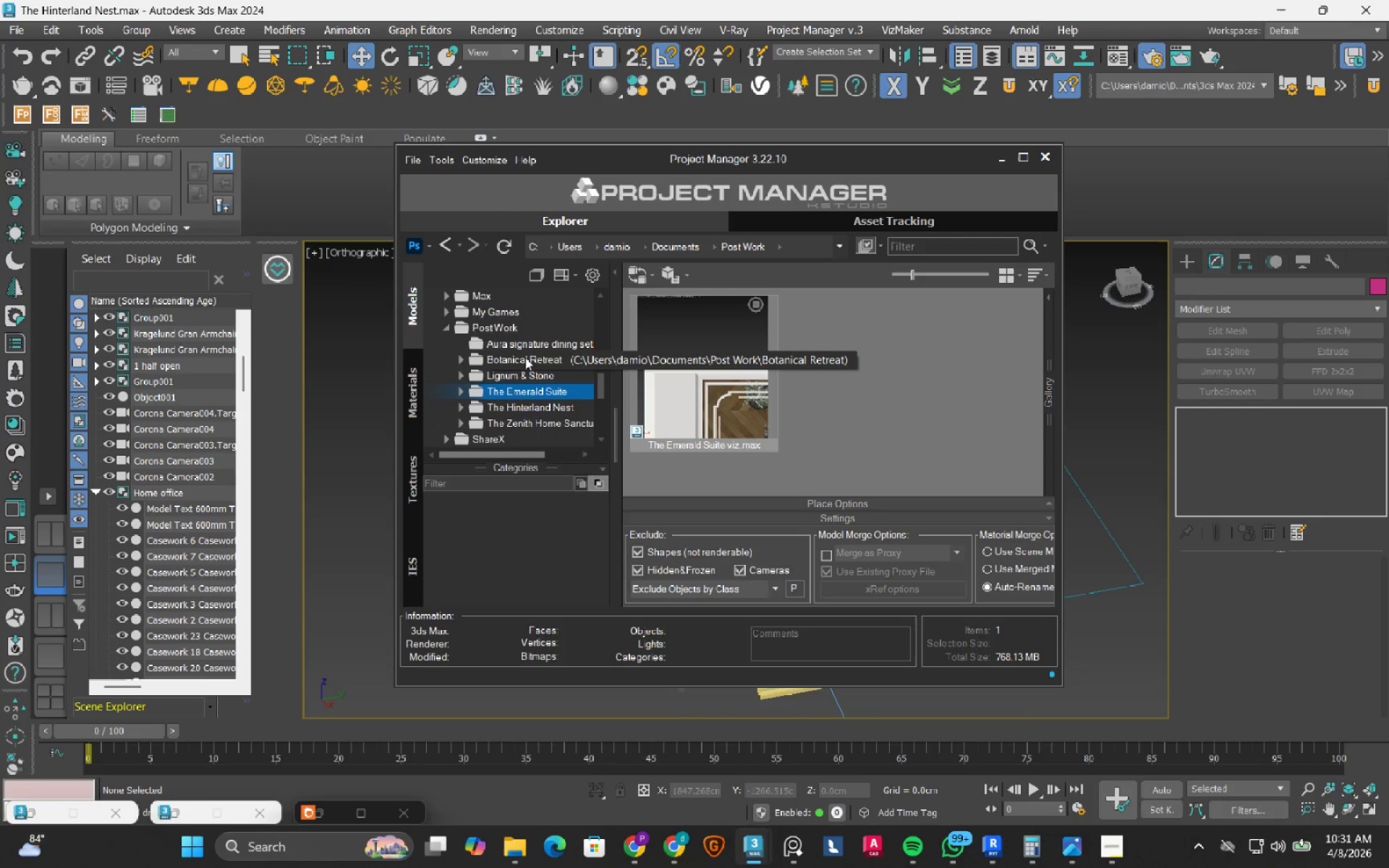 
left_click([523, 409])
 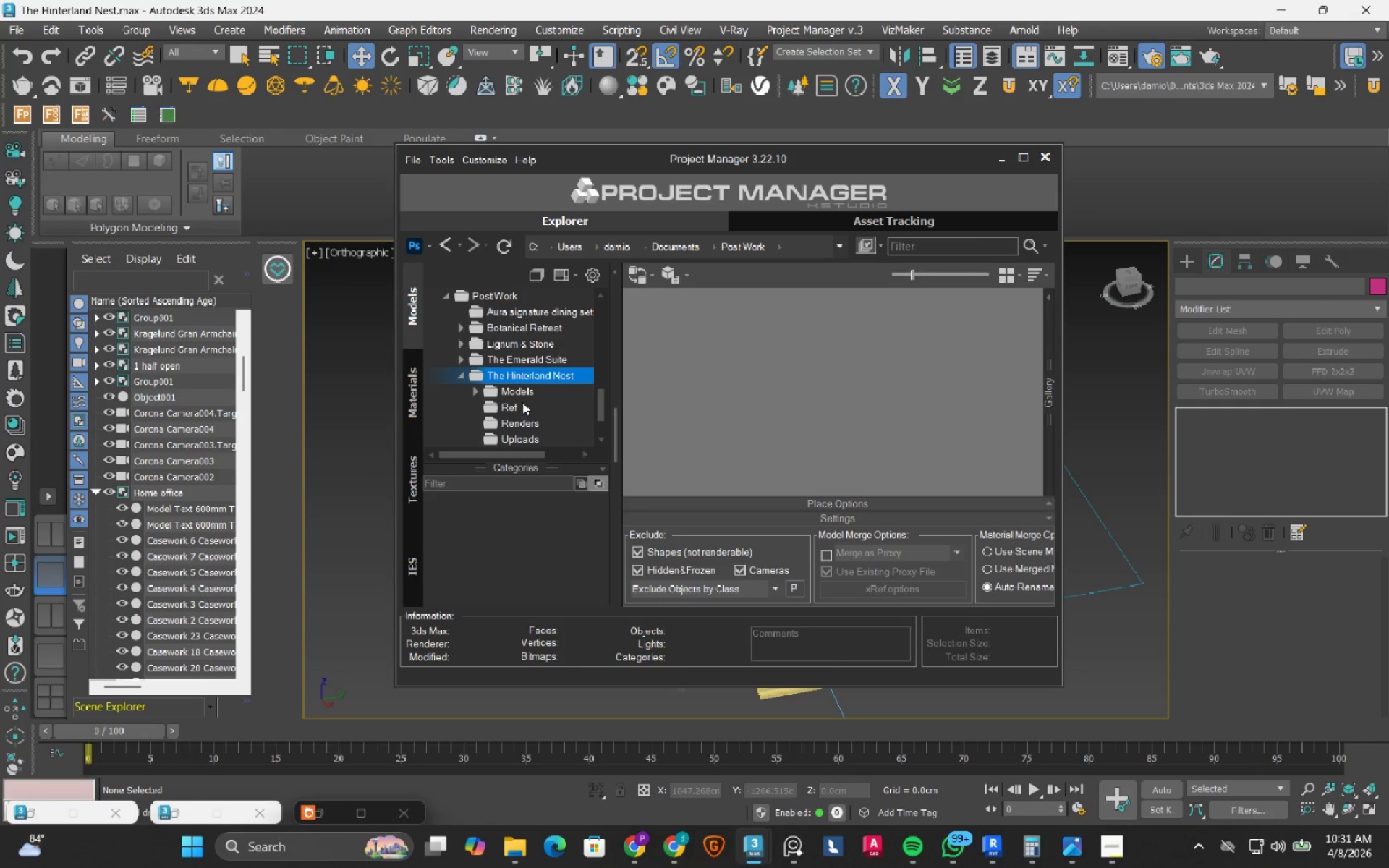 
left_click([521, 391])
 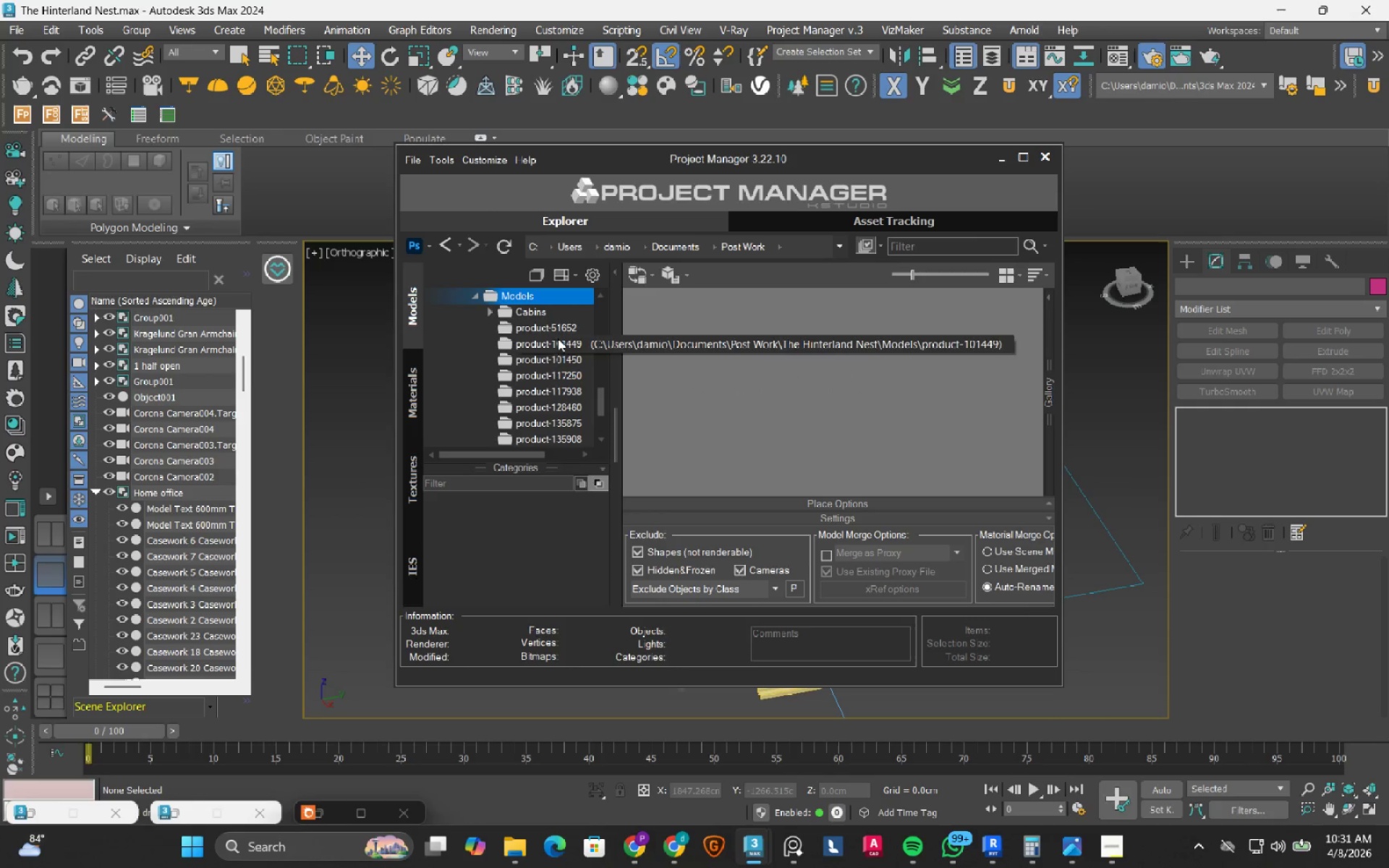 
left_click([540, 307])
 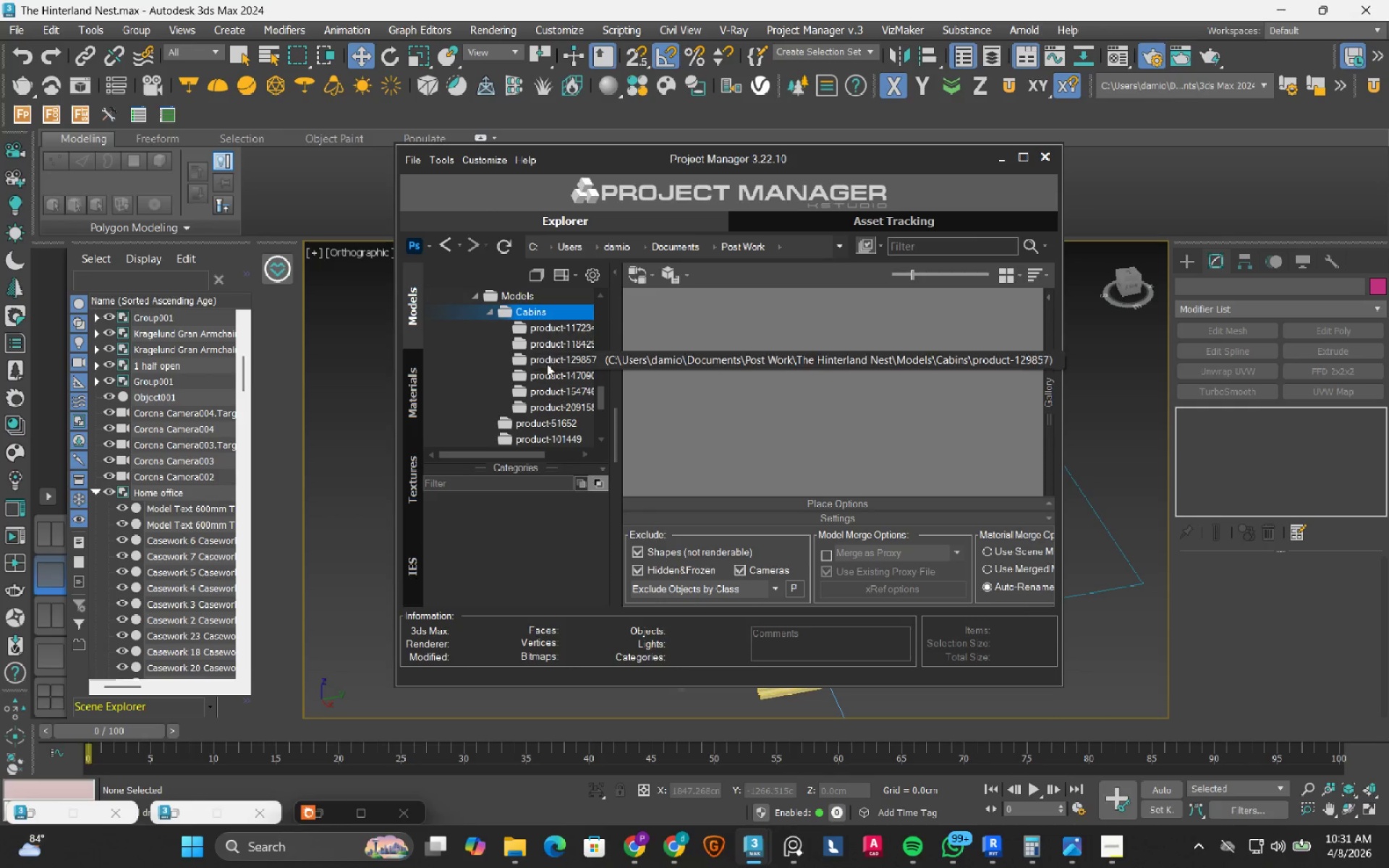 
left_click([547, 376])
 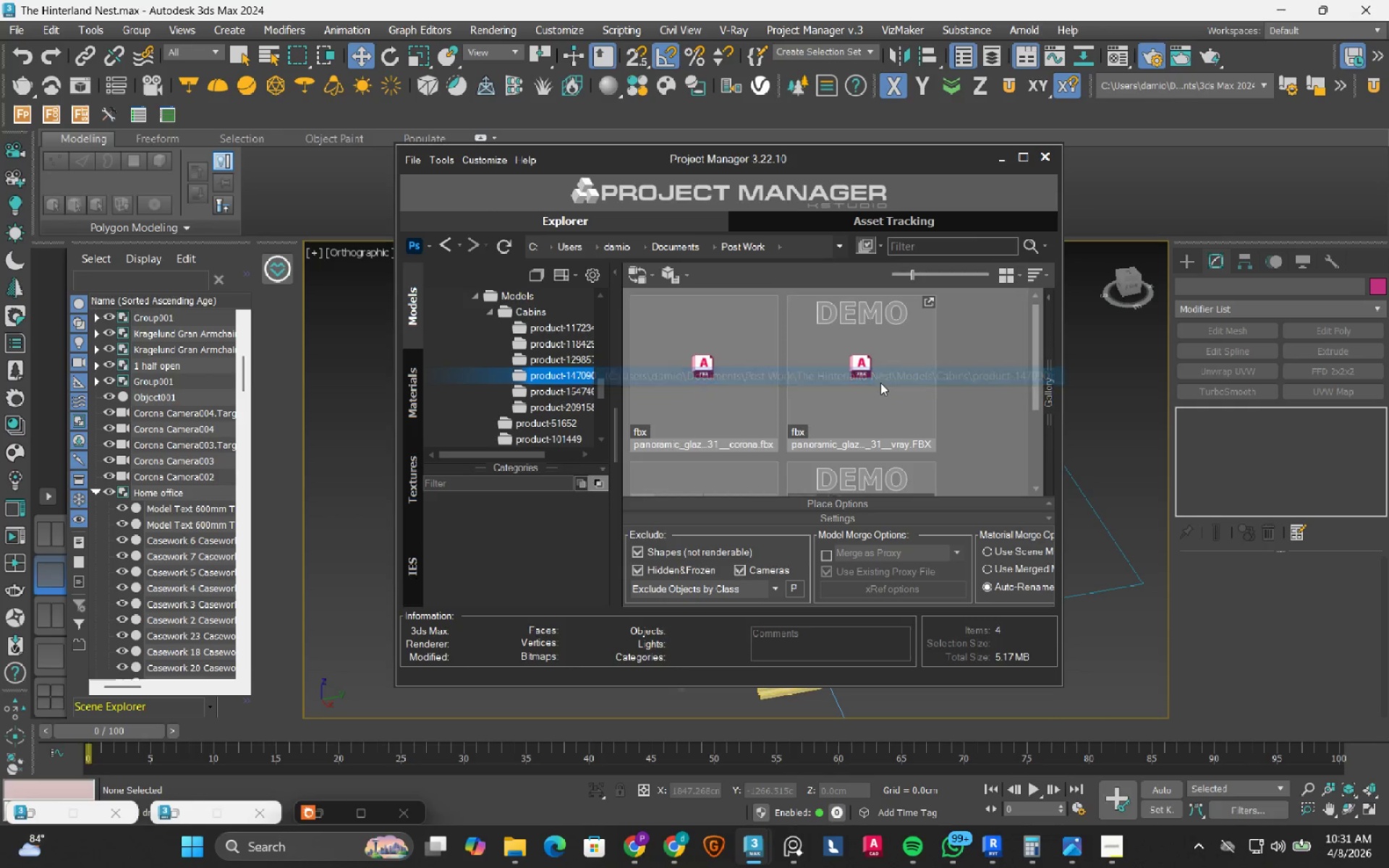 
scroll: coordinate [880, 383], scroll_direction: down, amount: 2.0
 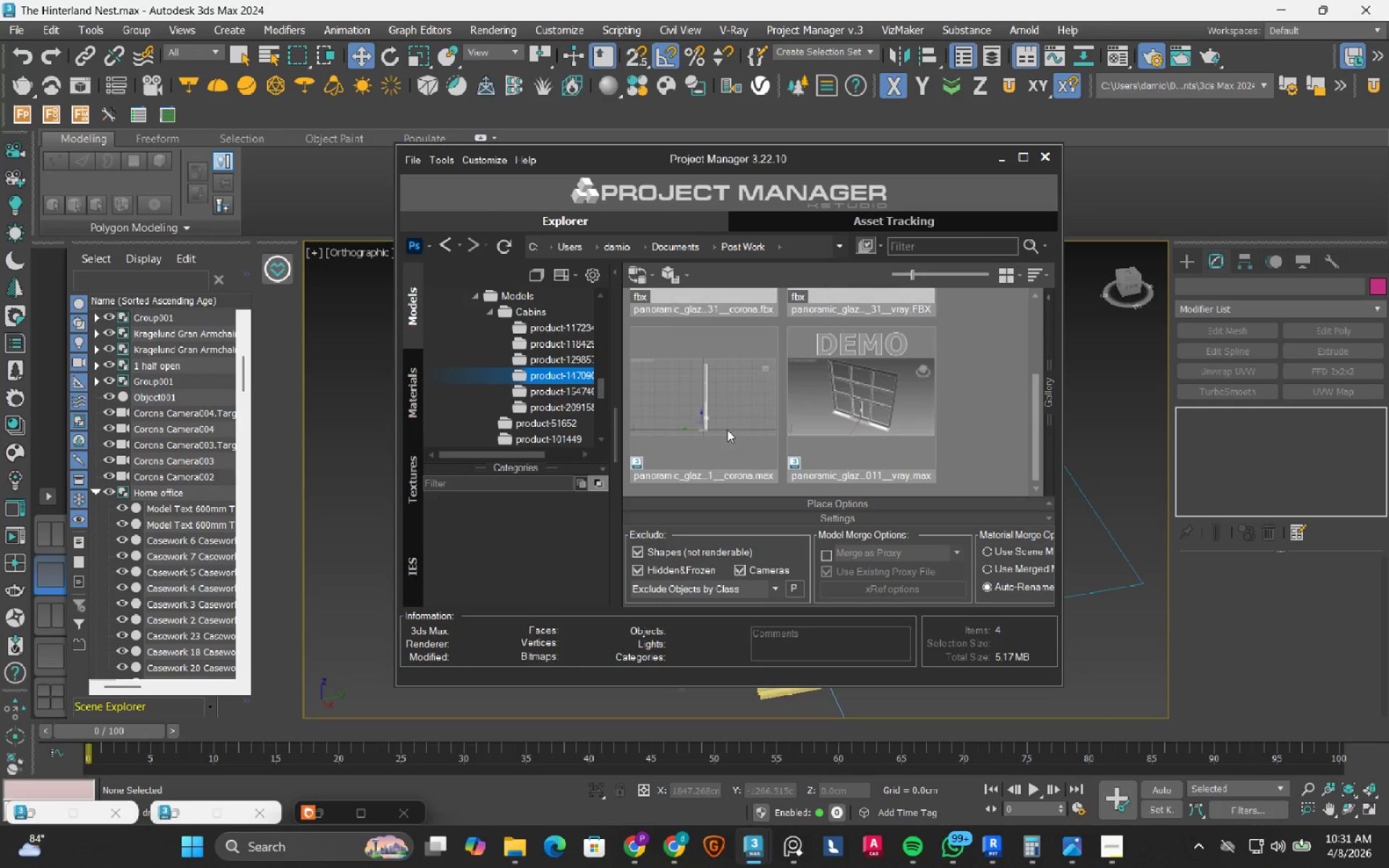 
double_click([697, 390])
 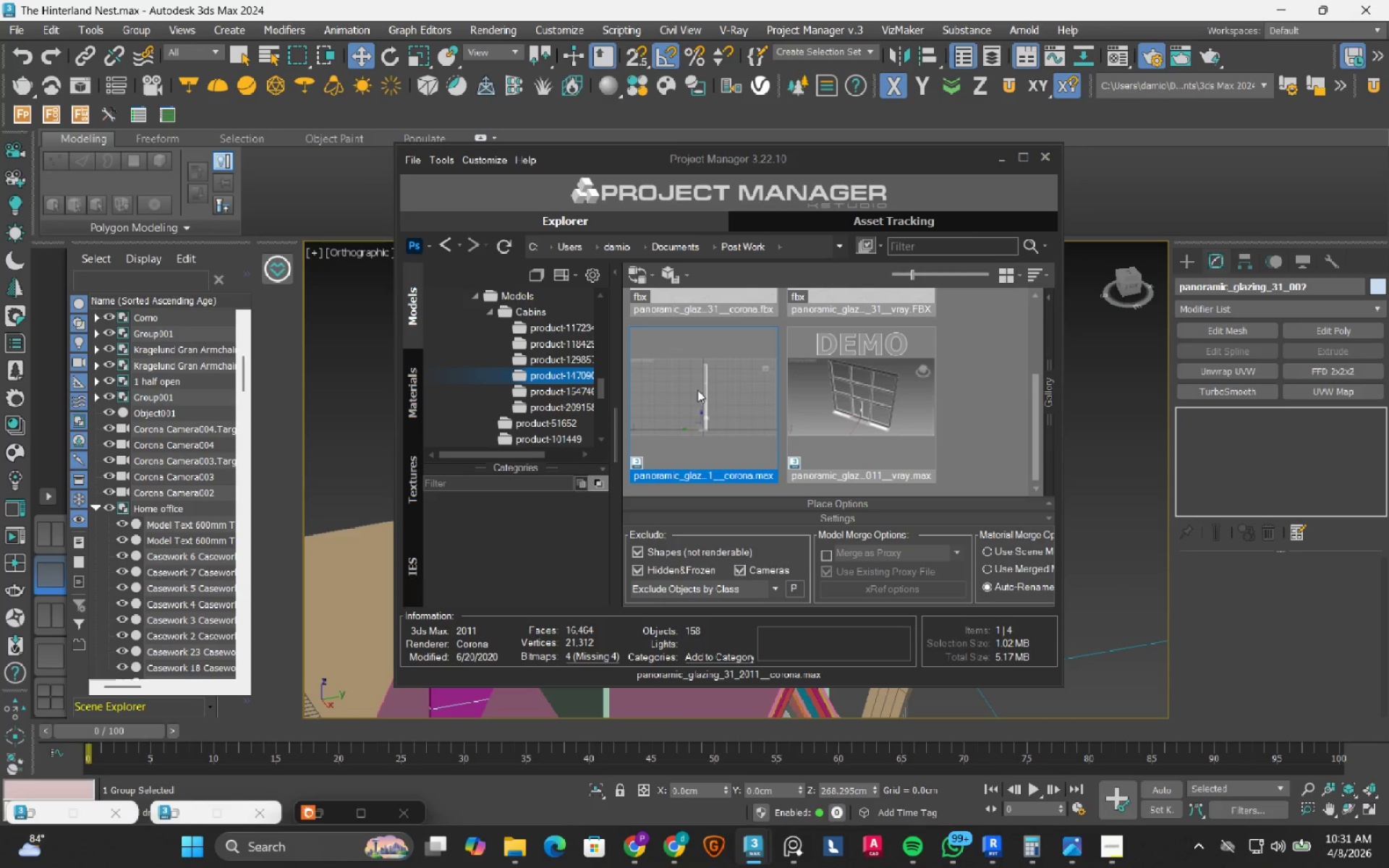 
left_click([640, 842])
 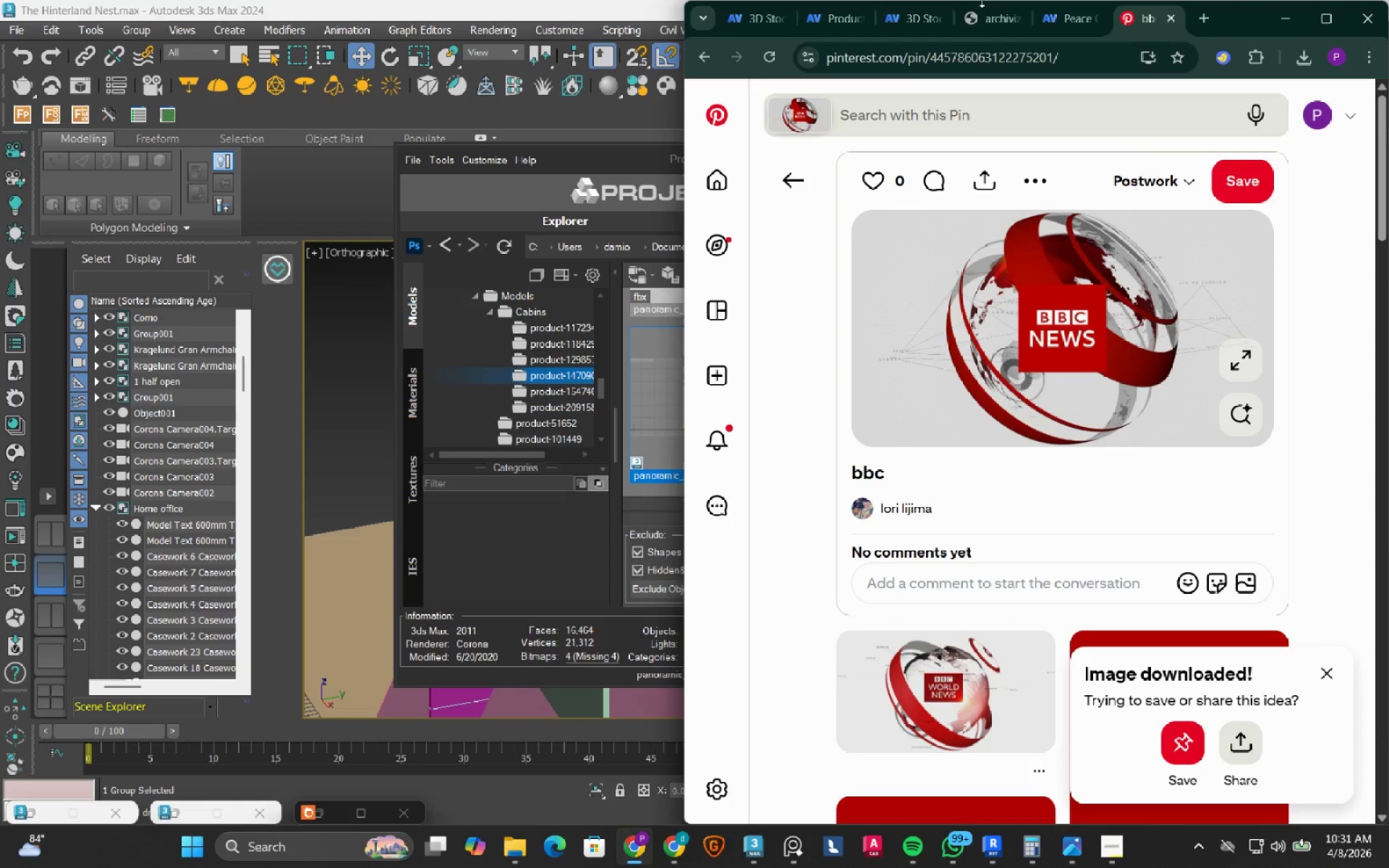 
left_click([1058, 14])
 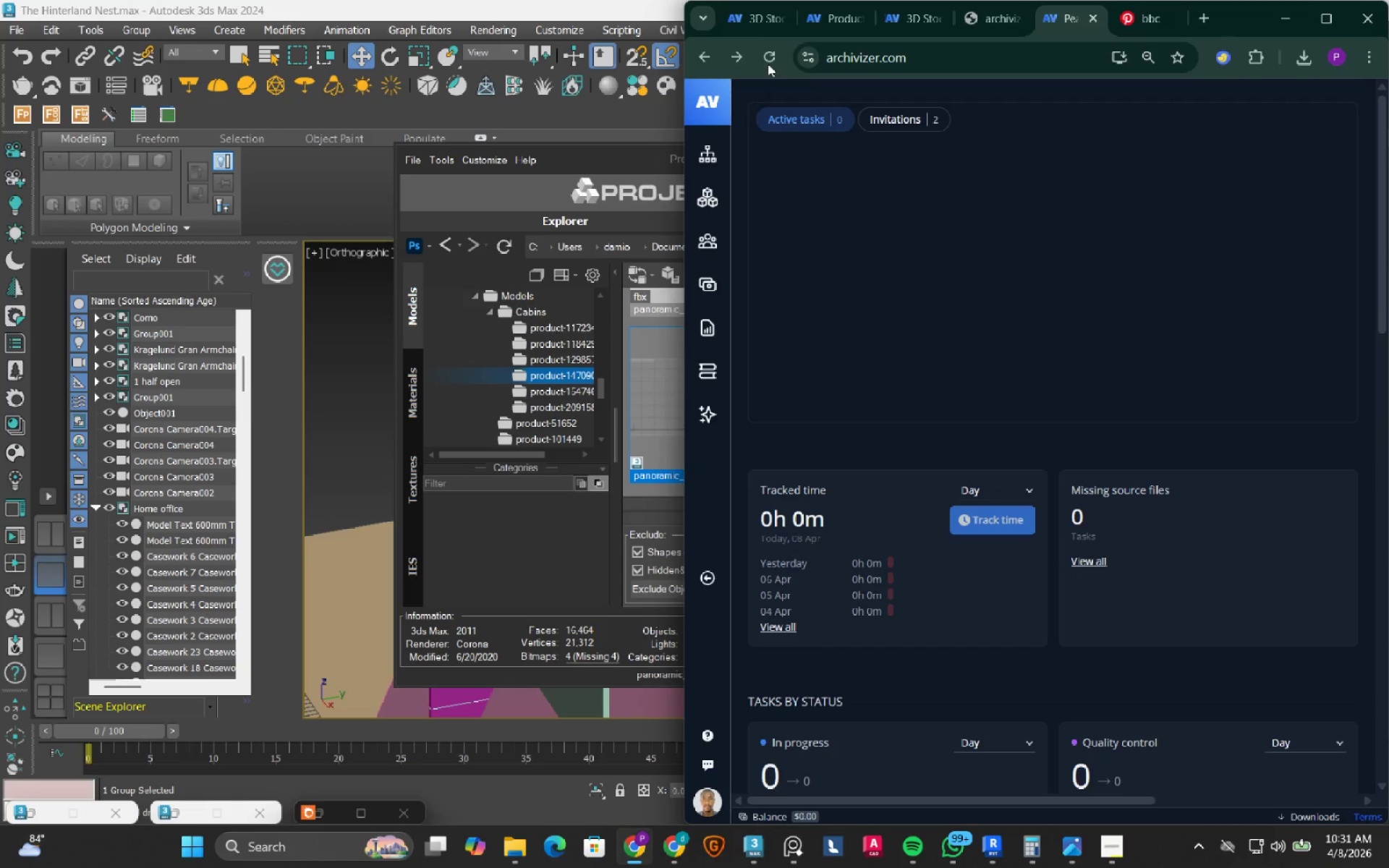 
left_click([772, 58])
 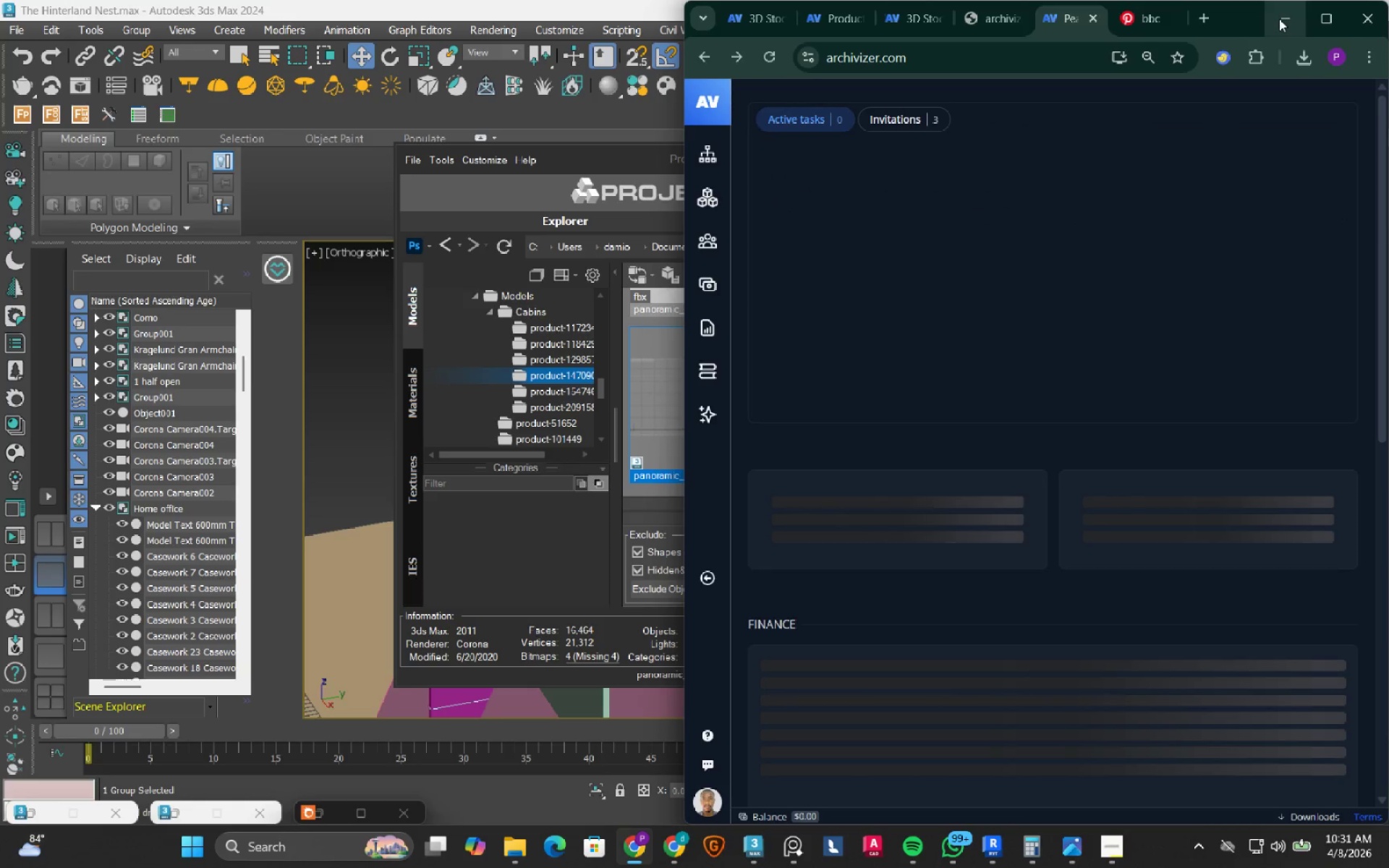 
left_click([904, 110])
 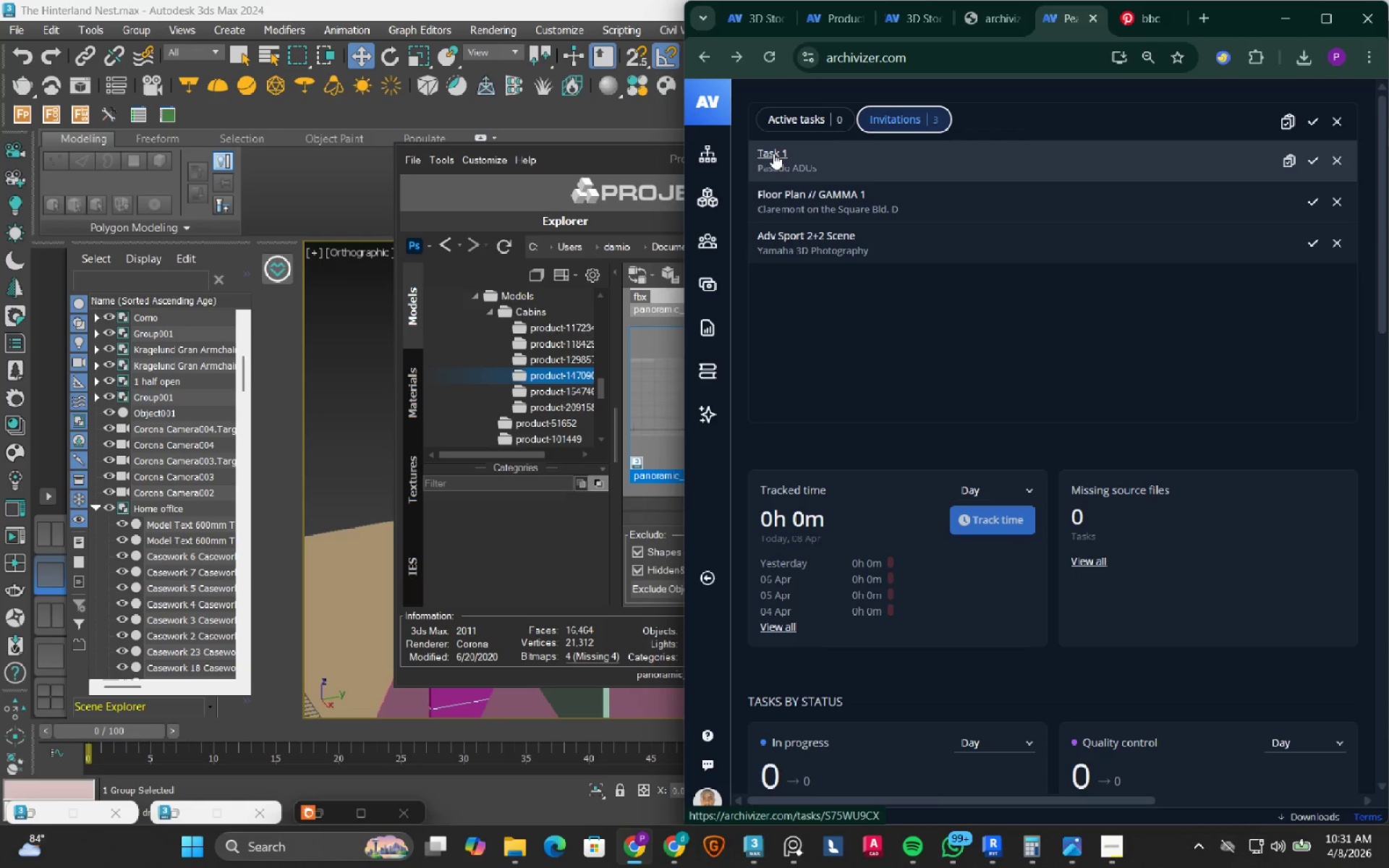 
left_click([773, 153])
 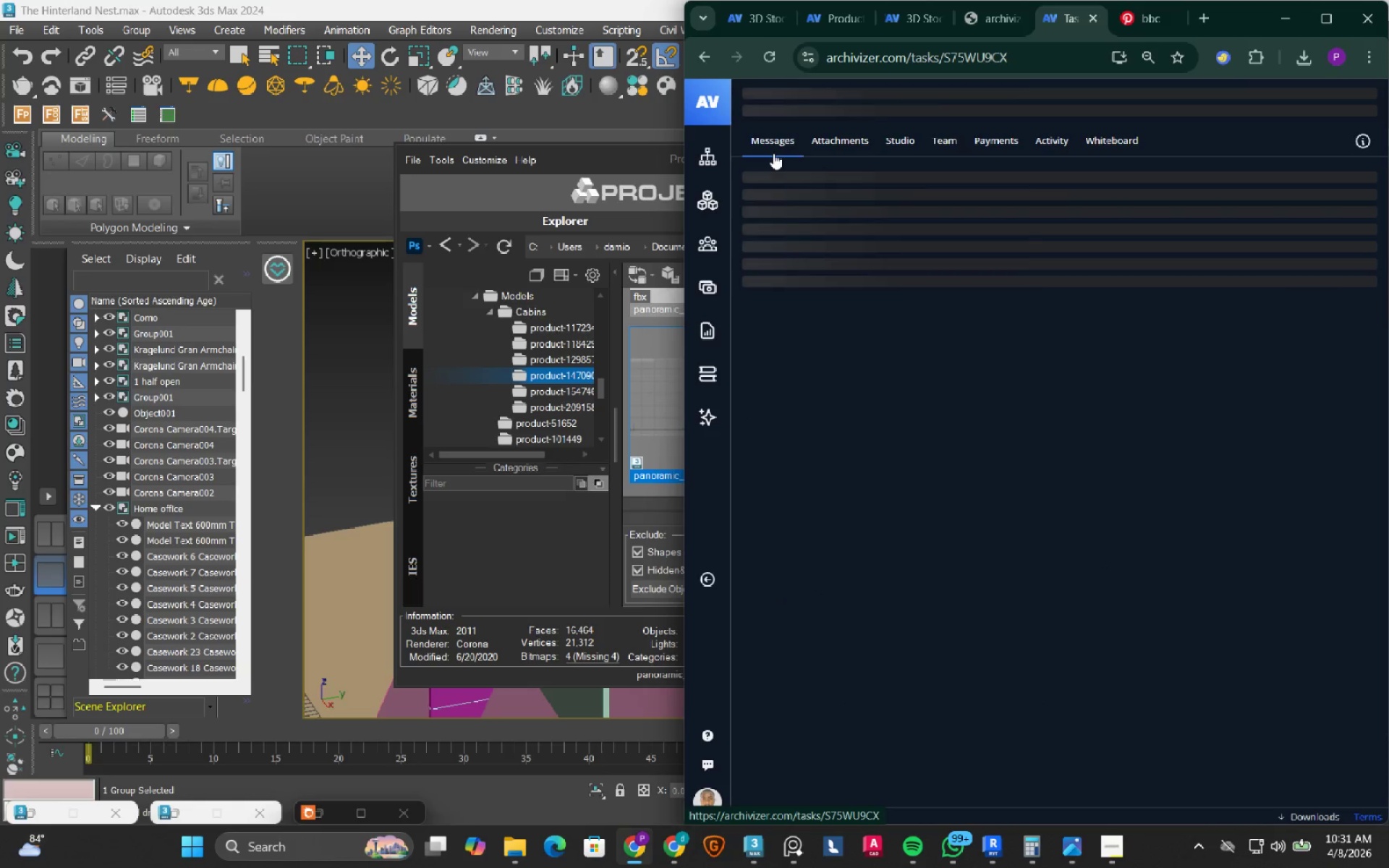 
mouse_move([802, 182])
 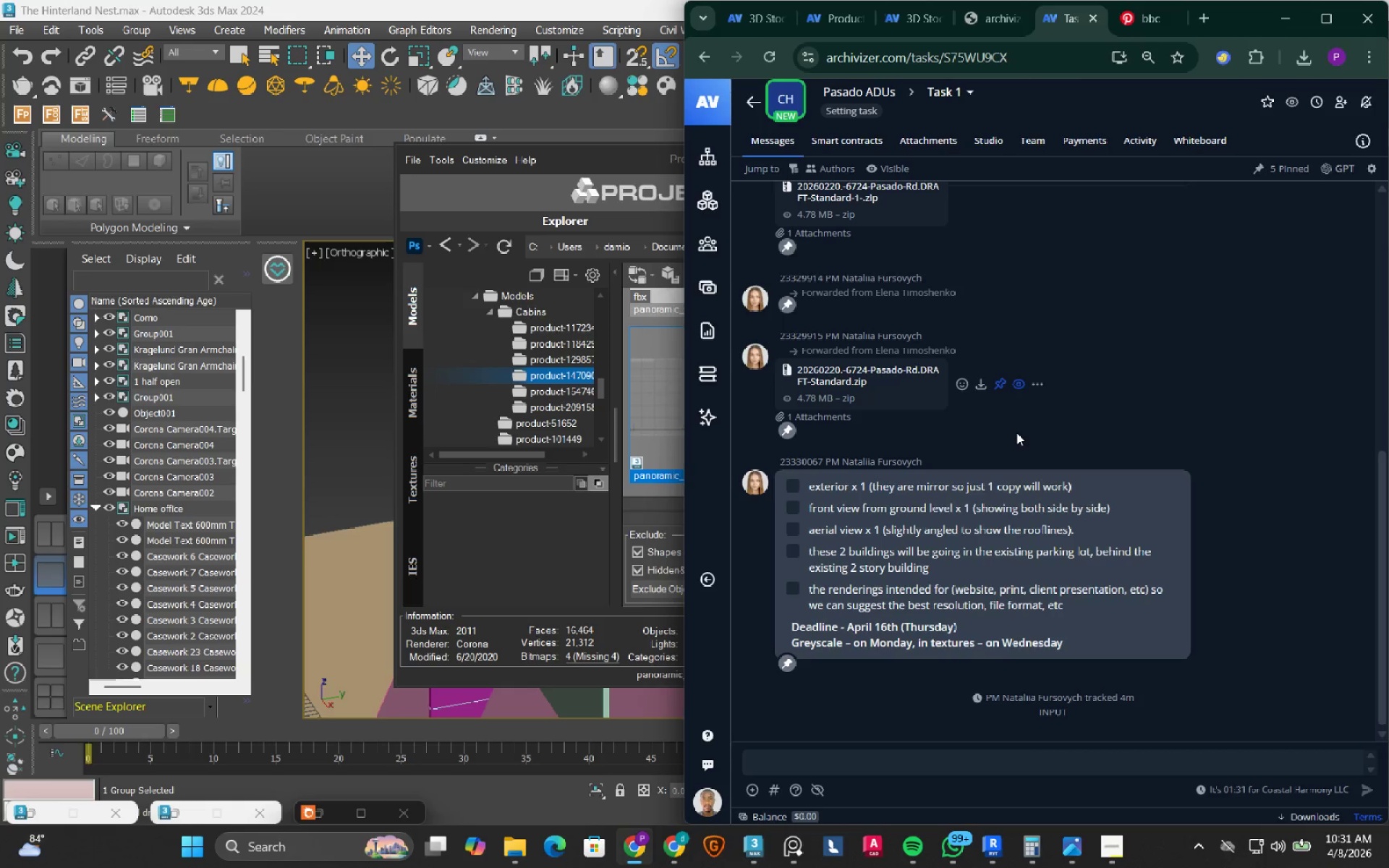 
wait(6.1)
 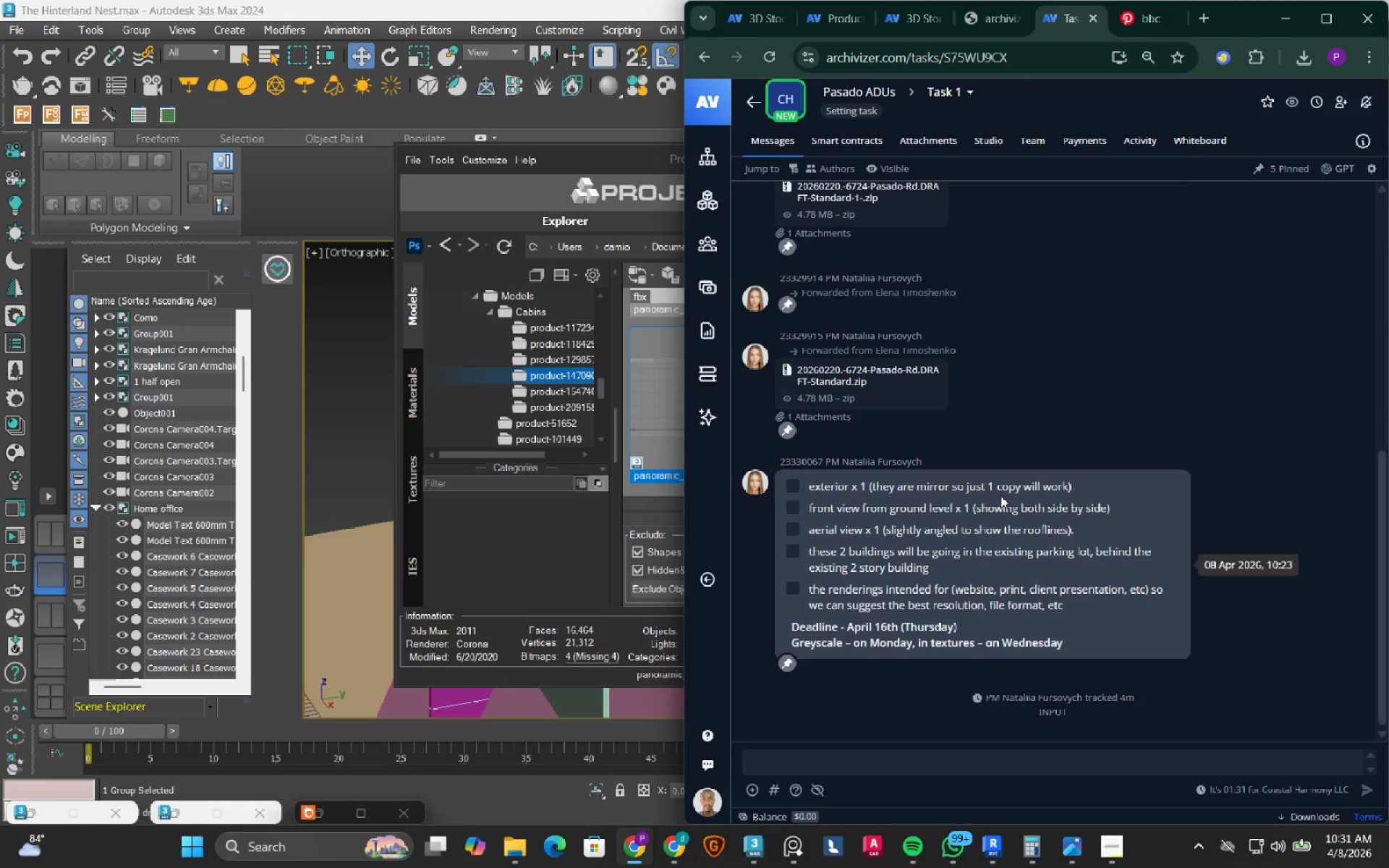 
scroll: coordinate [1016, 433], scroll_direction: up, amount: 12.0
 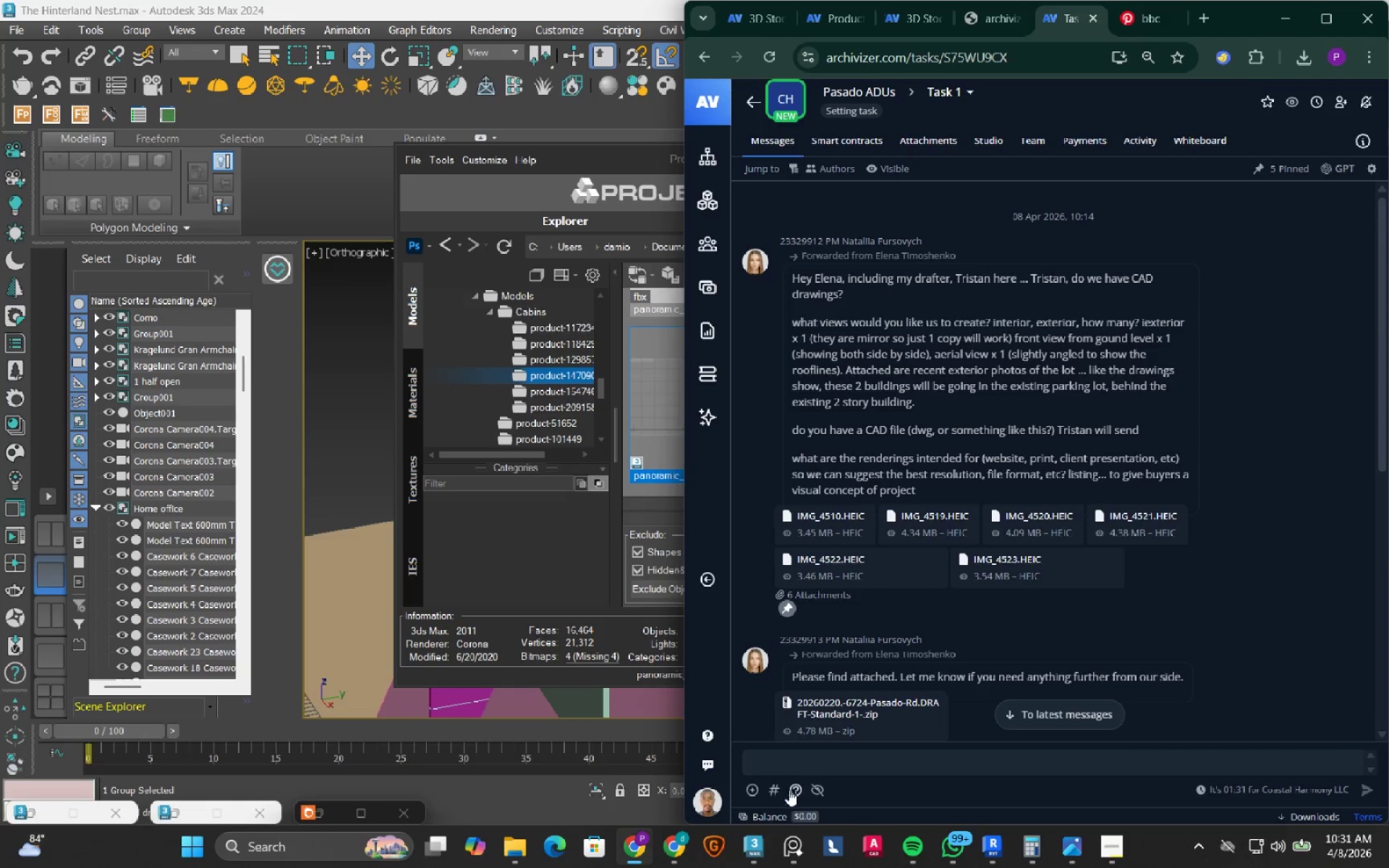 
left_click([679, 852])
 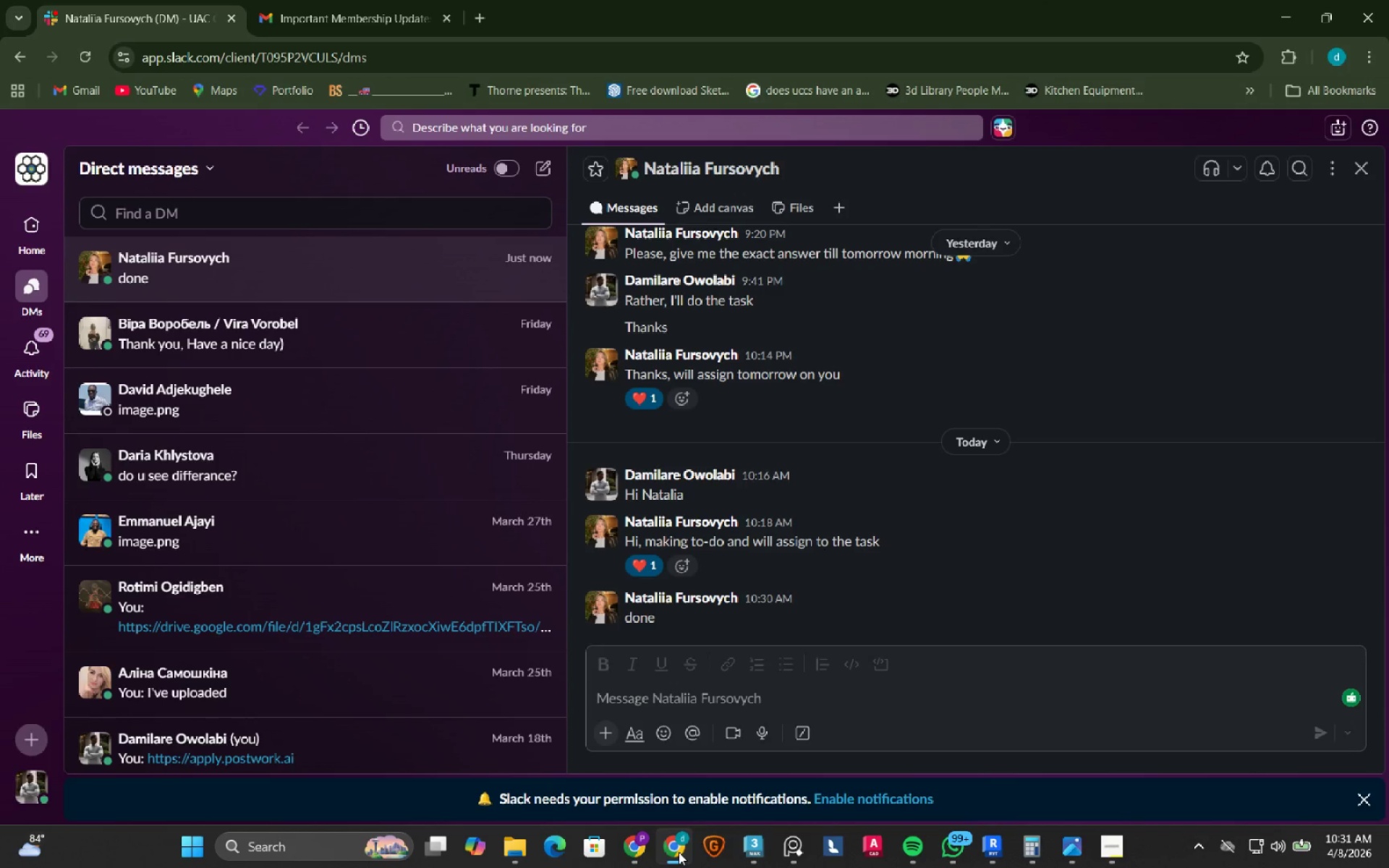 
left_click([679, 852])
 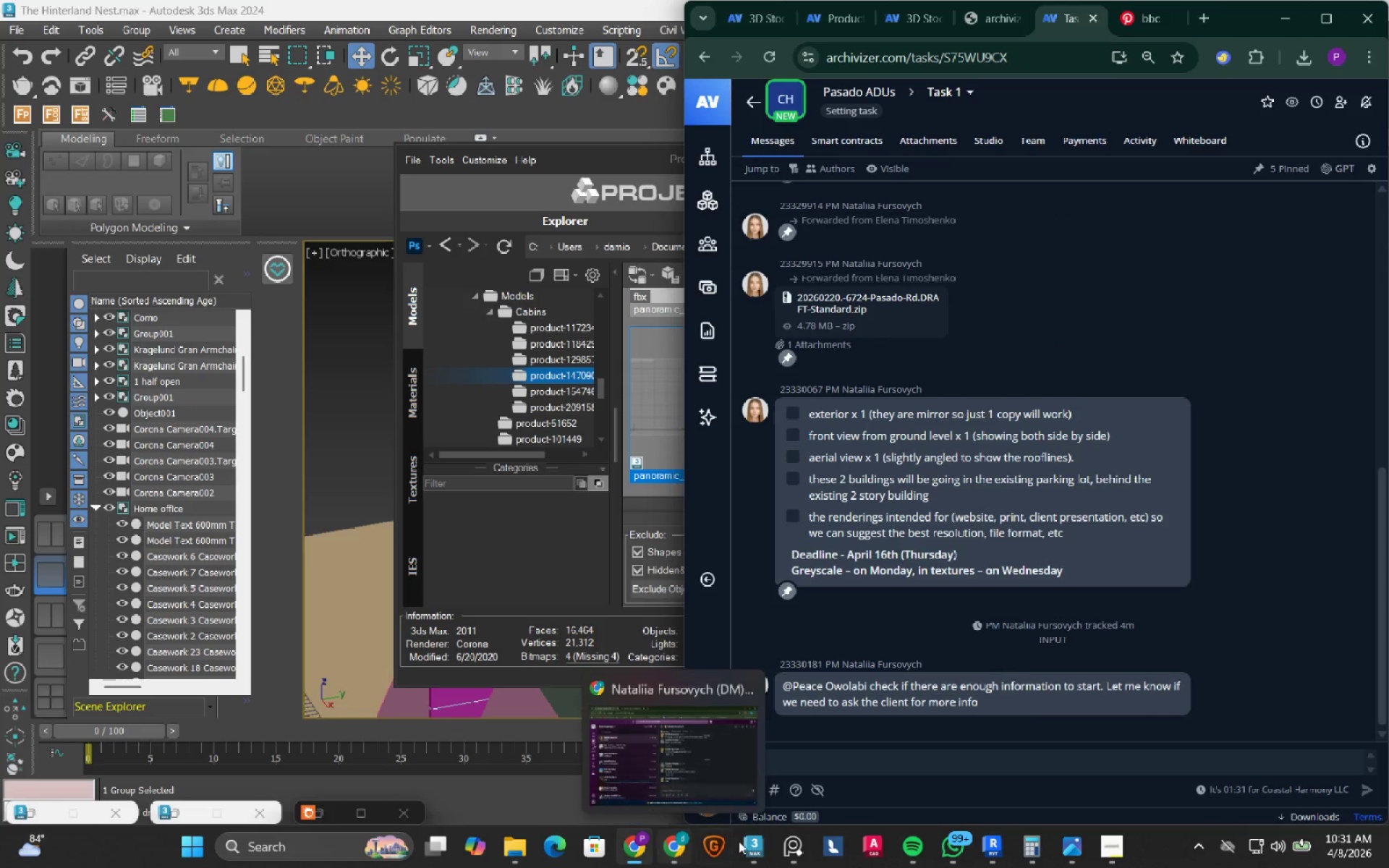 
left_click([679, 856])
 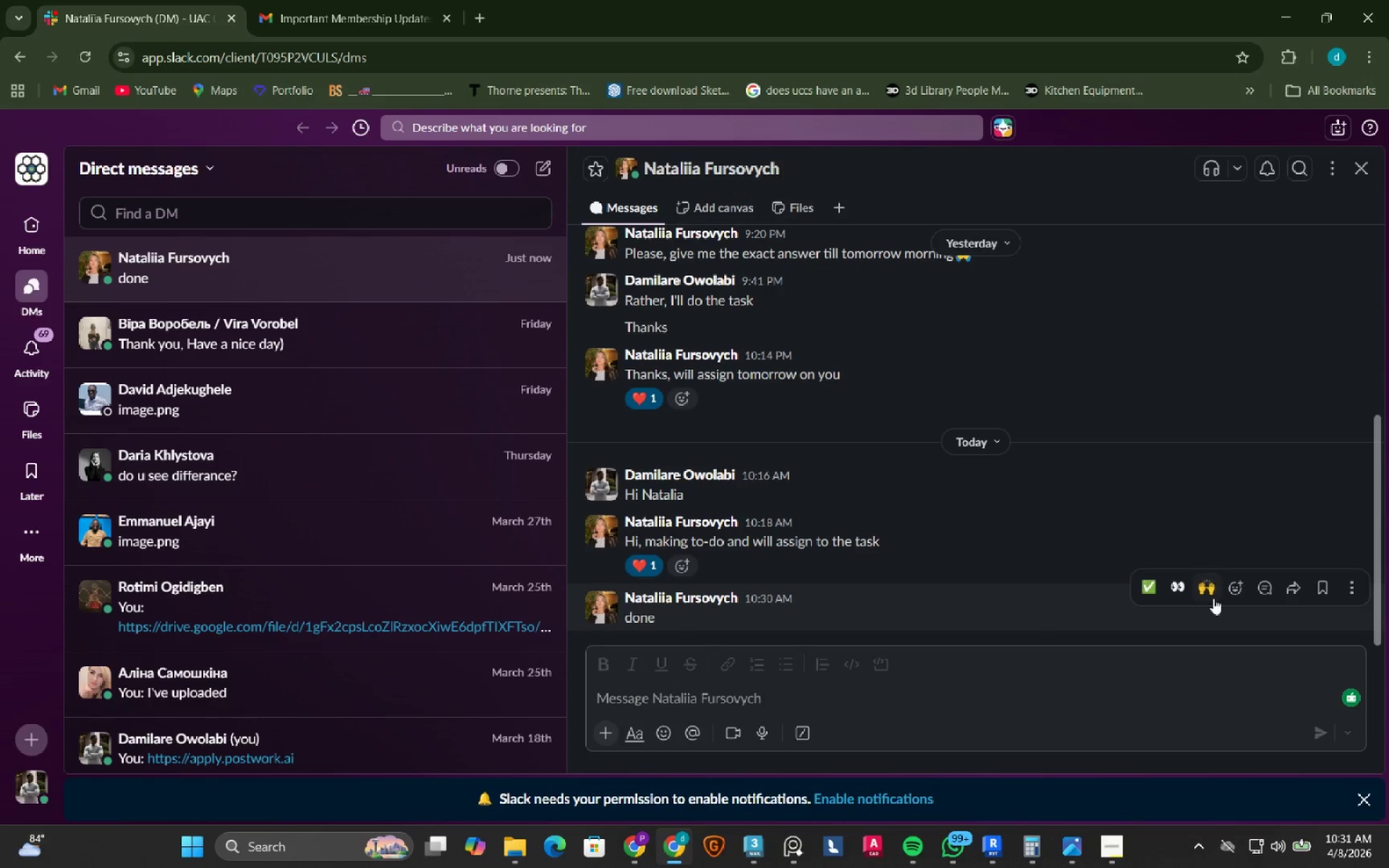 
left_click([1232, 591])
 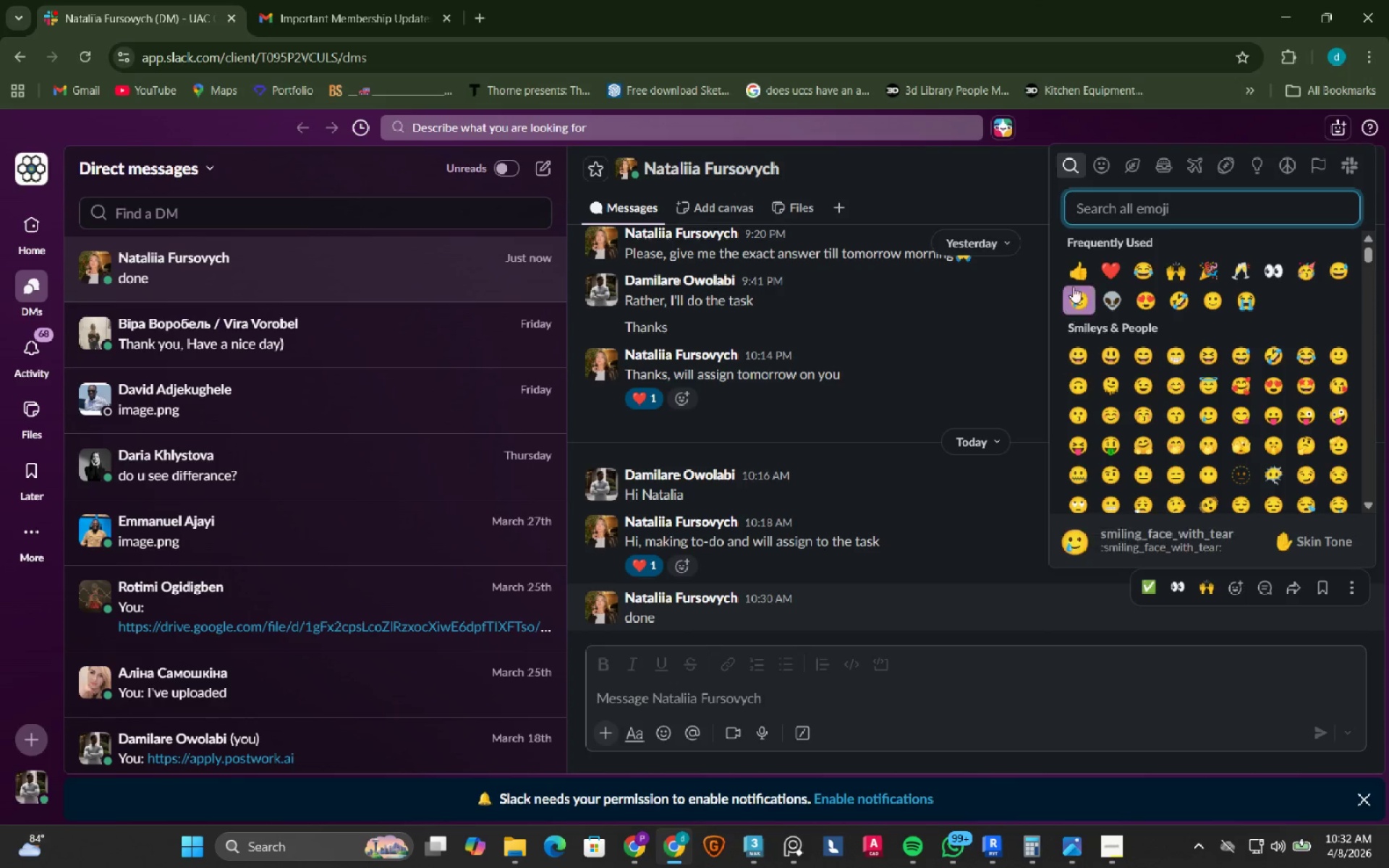 
left_click([1079, 270])
 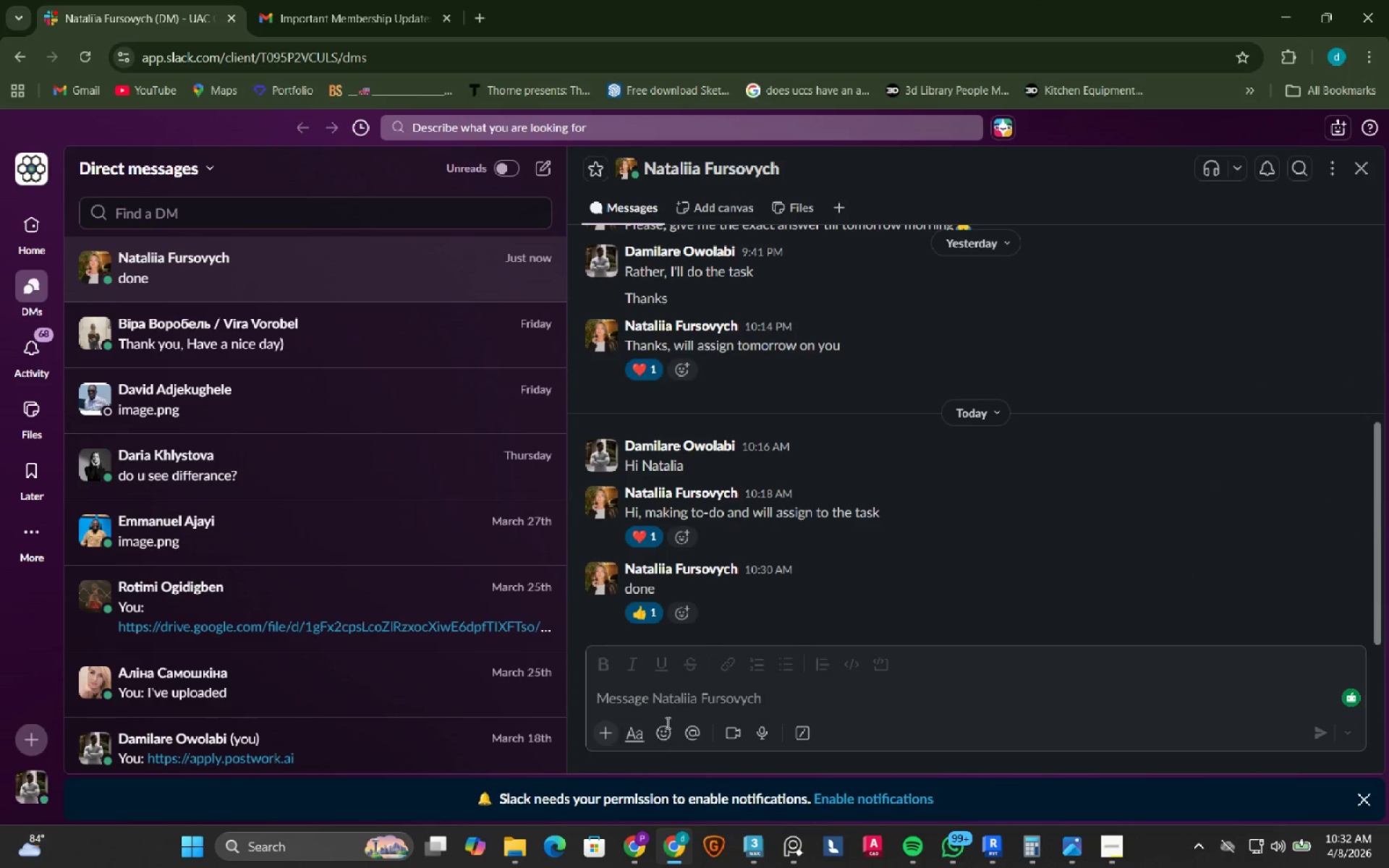 
left_click([673, 694])
 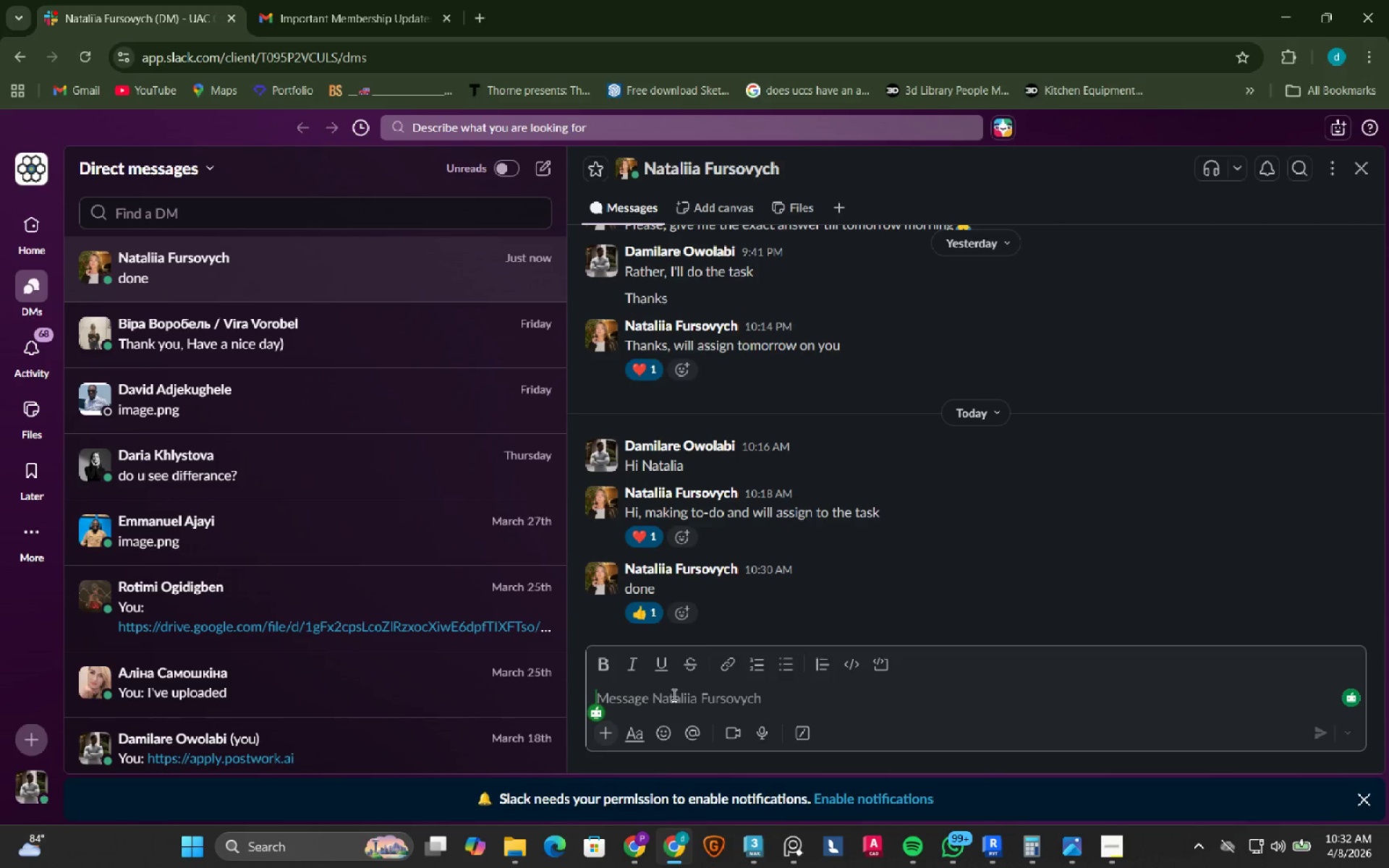 
type(Checking)
 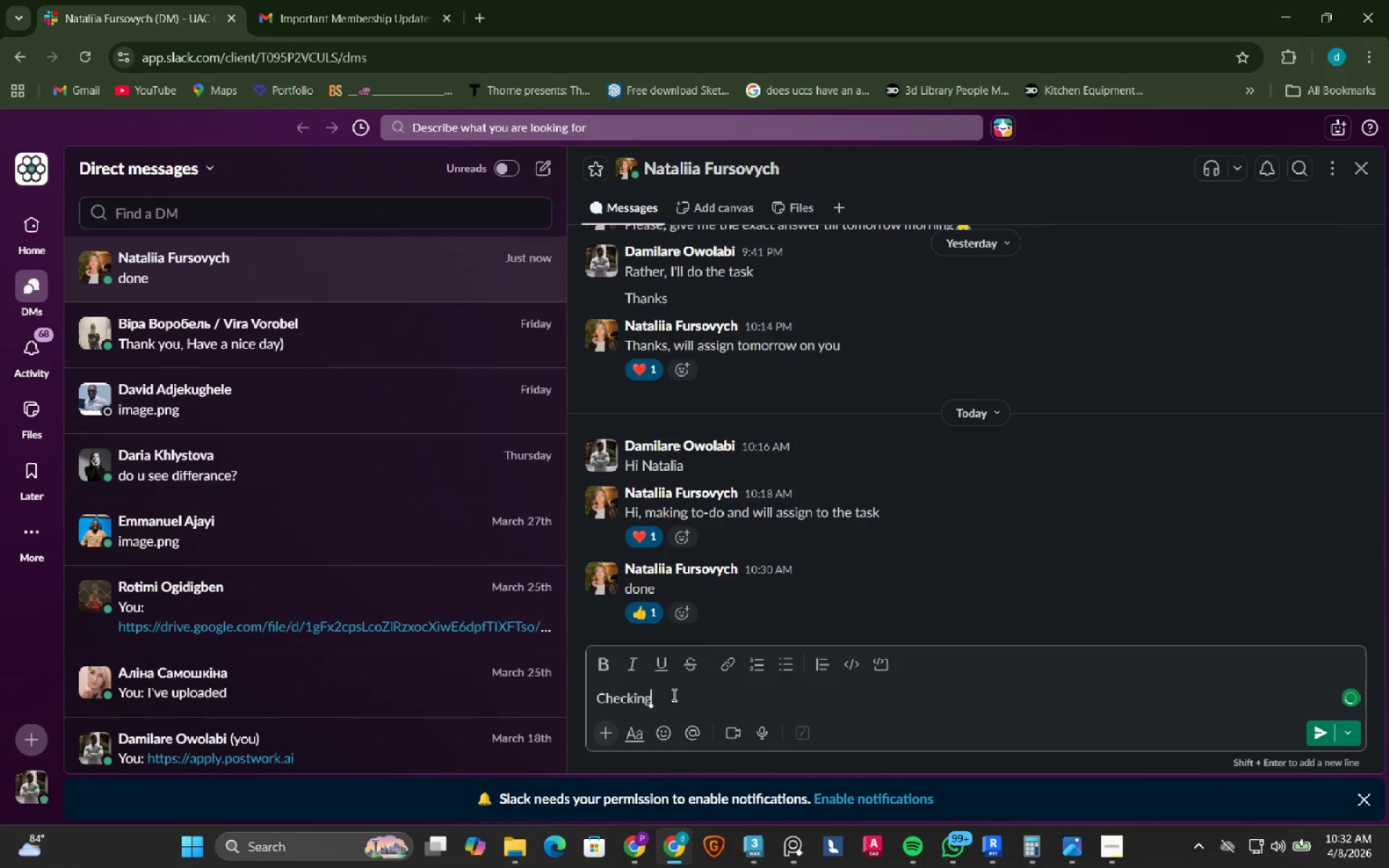 
key(Enter)
 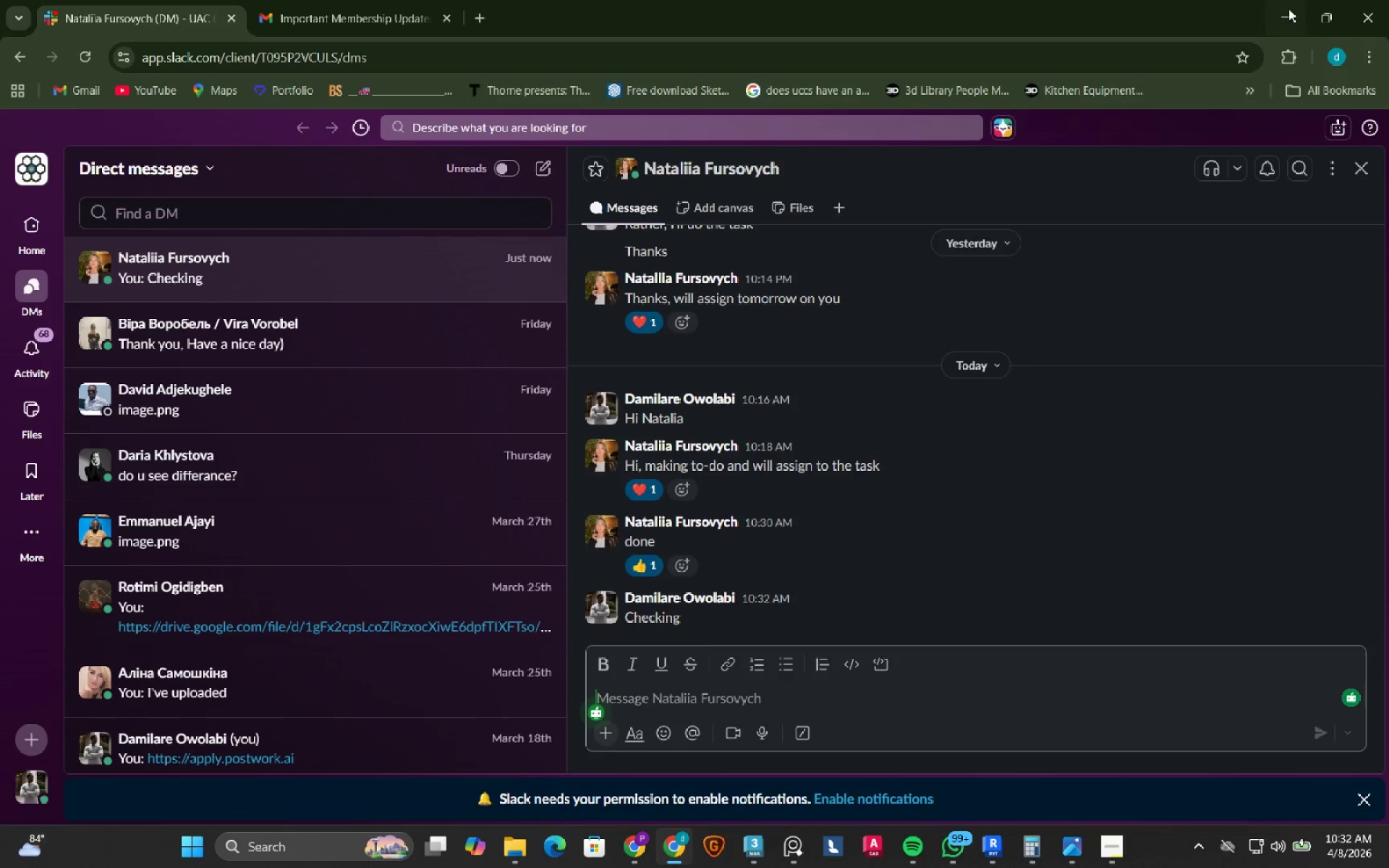 
left_click([1299, 12])
 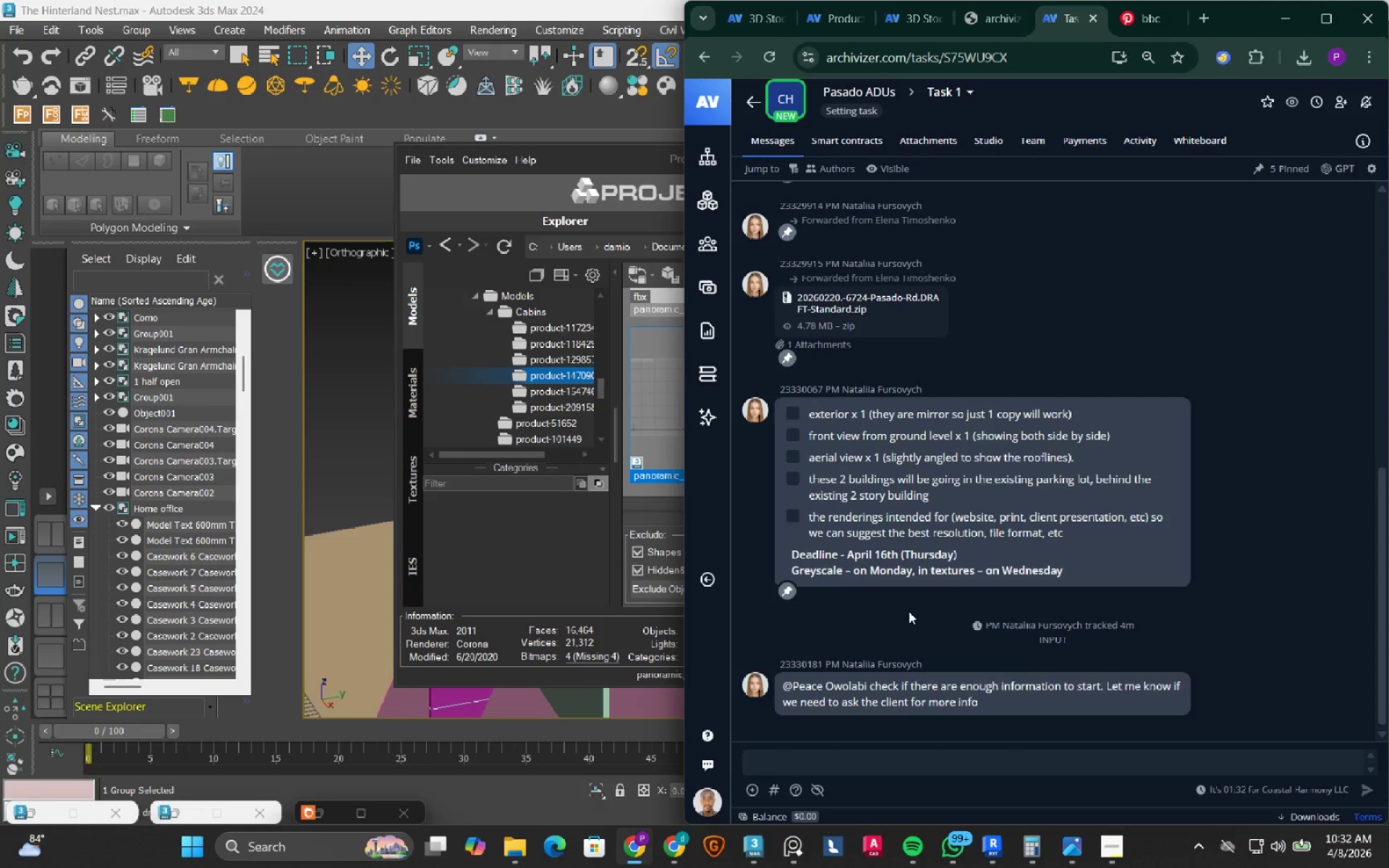 
wait(8.25)
 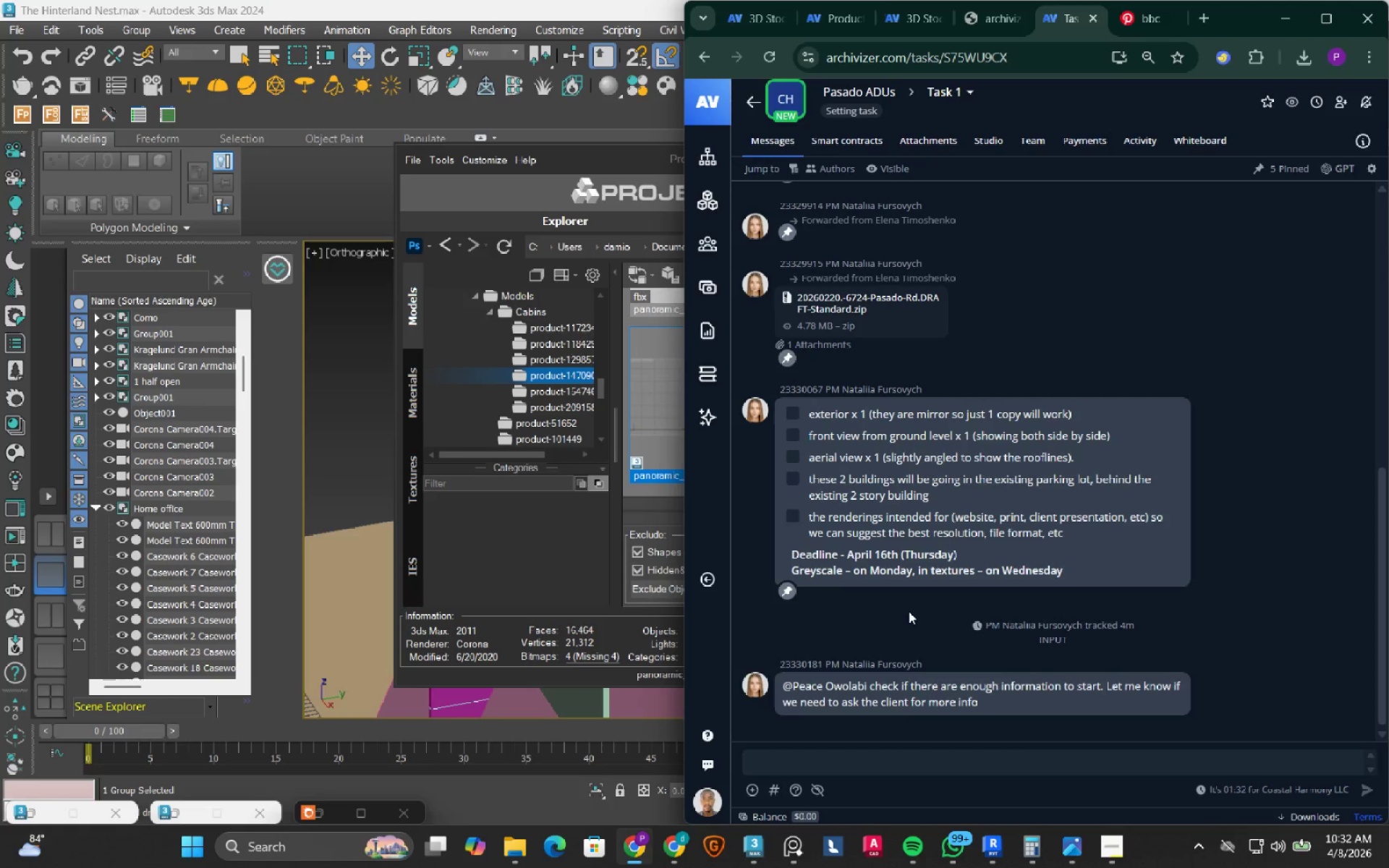 
left_click([1116, 851])